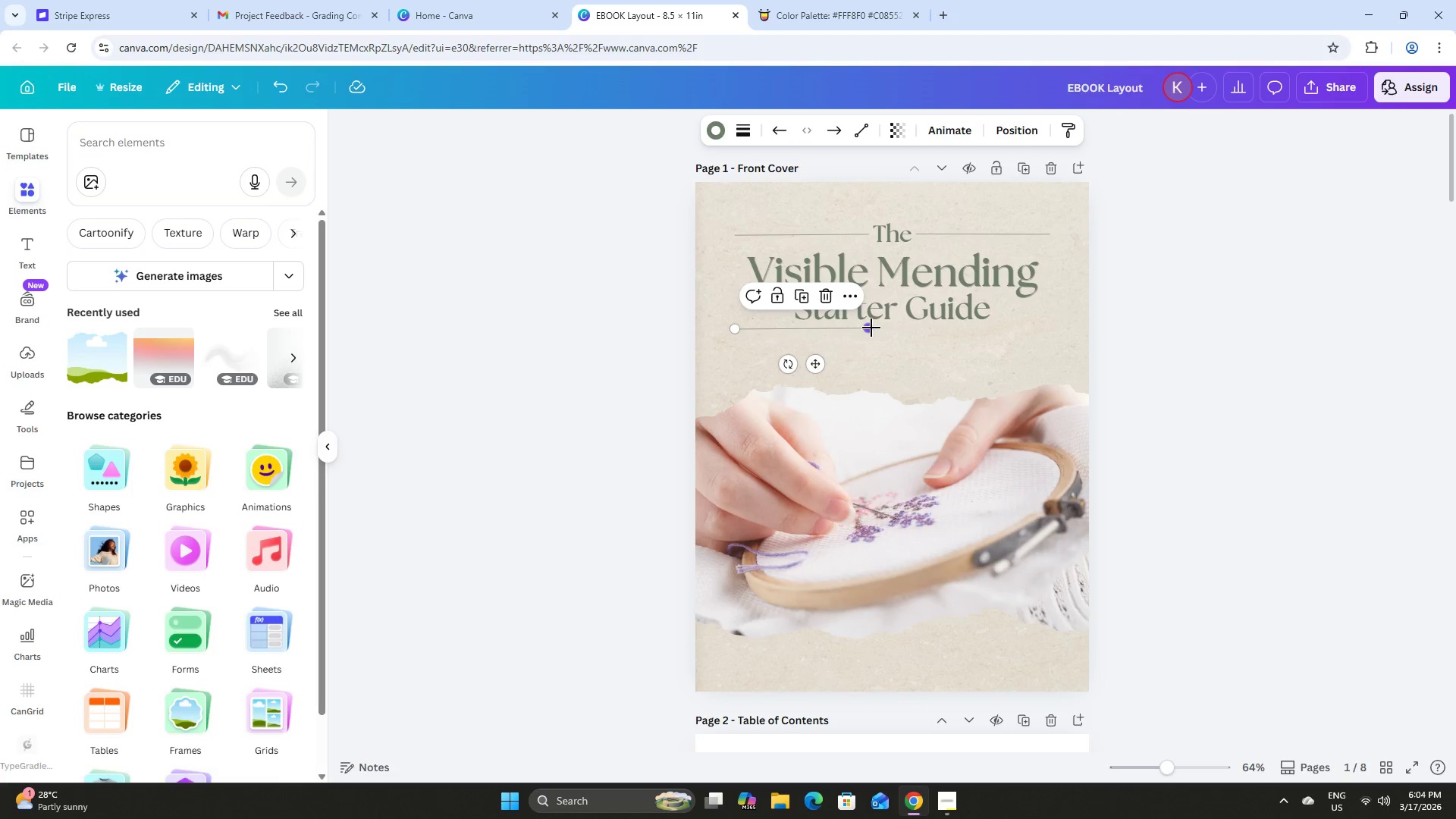 
left_click_drag(start_coordinate=[871, 328], to_coordinate=[1053, 331])
 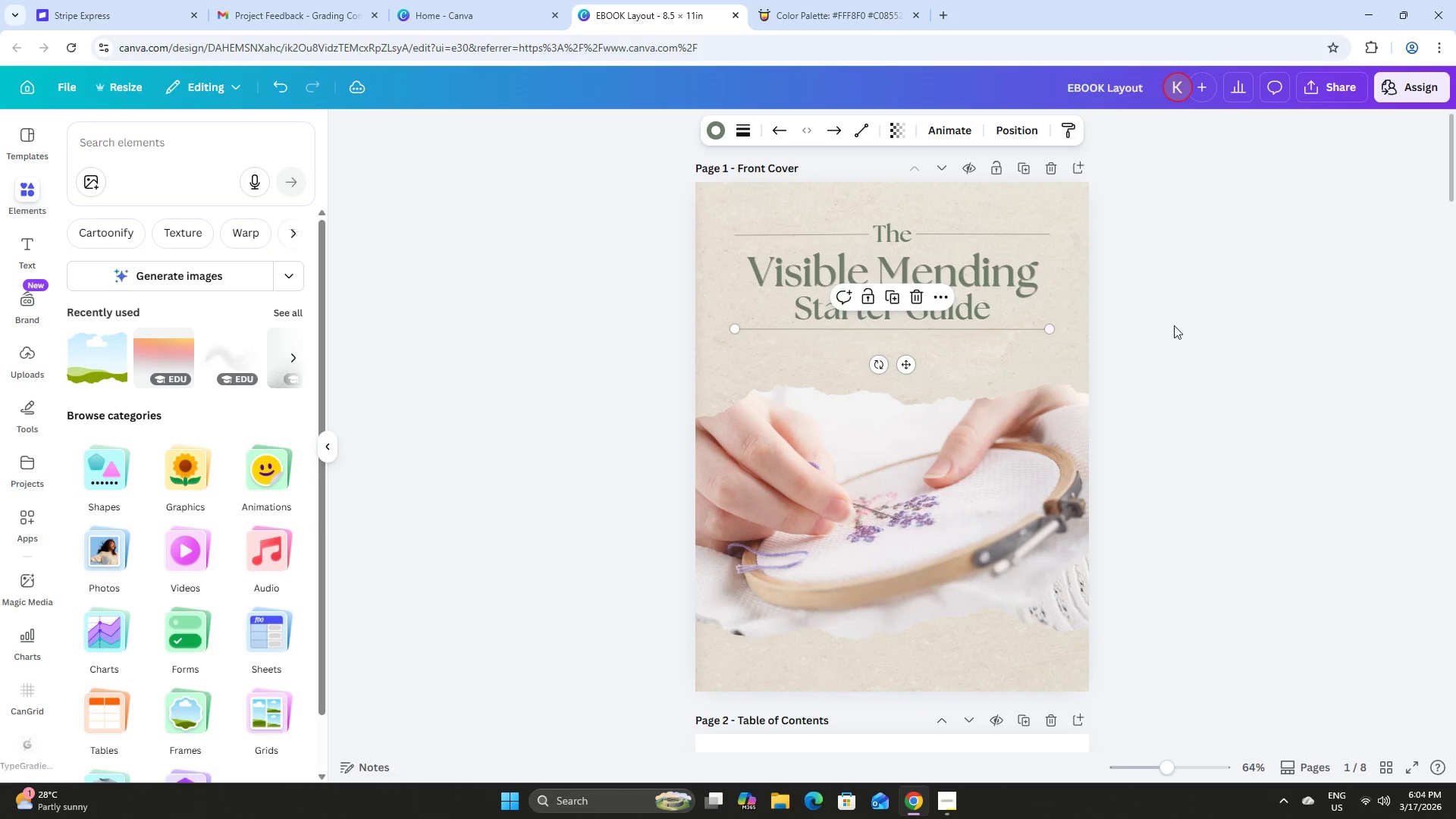 
left_click([1200, 325])
 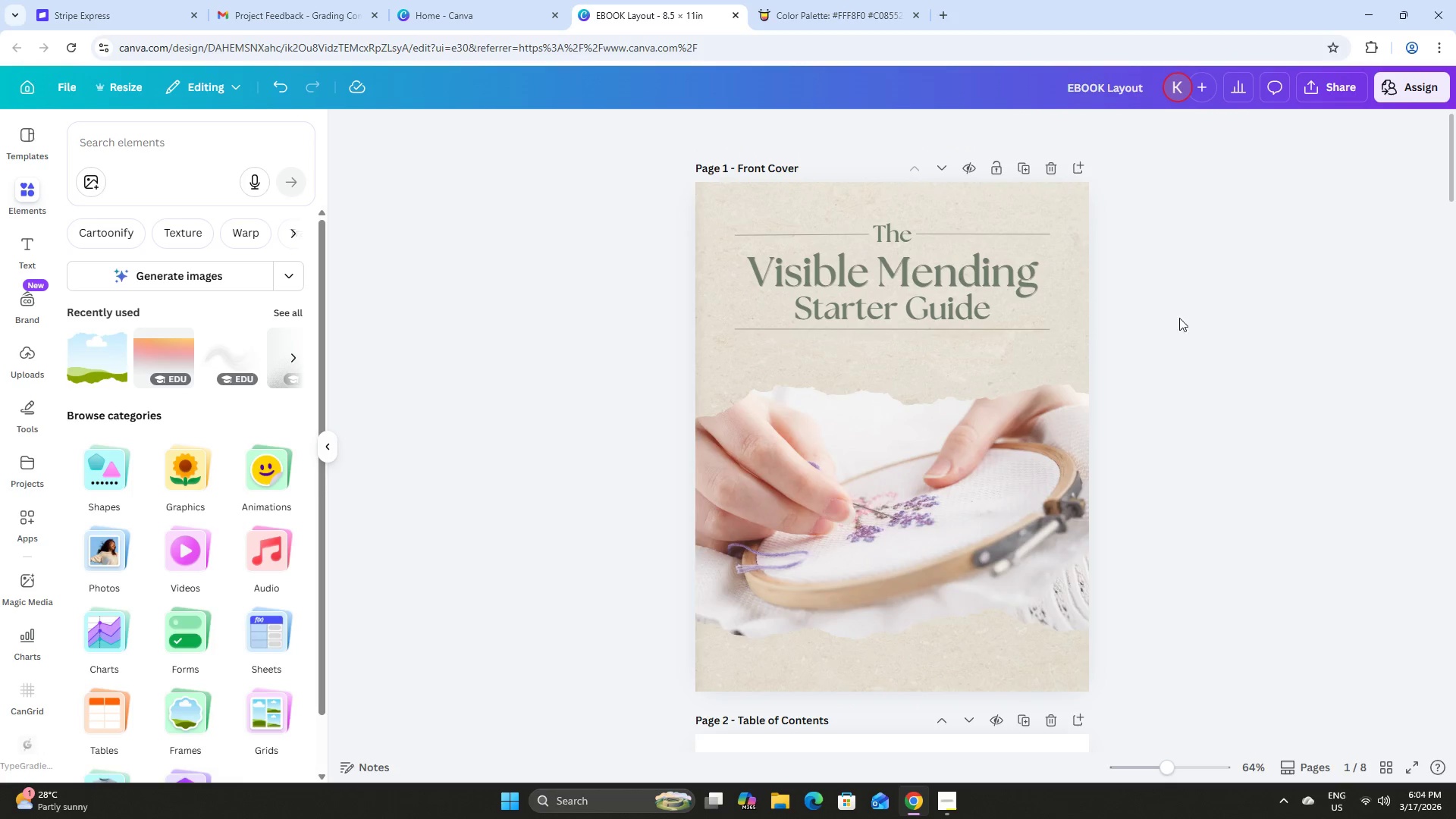 
left_click([857, 328])
 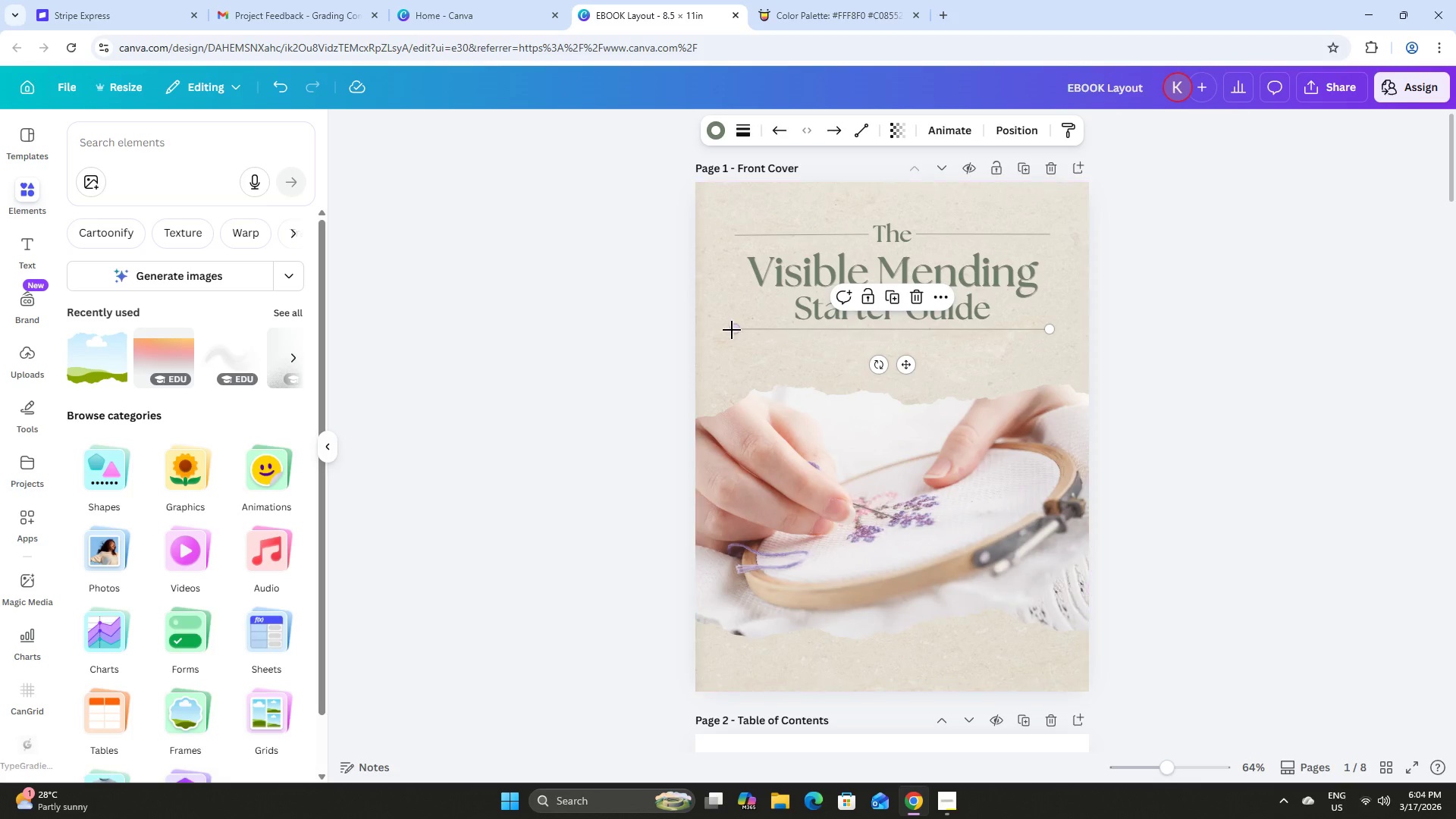 
left_click_drag(start_coordinate=[733, 329], to_coordinate=[790, 331])
 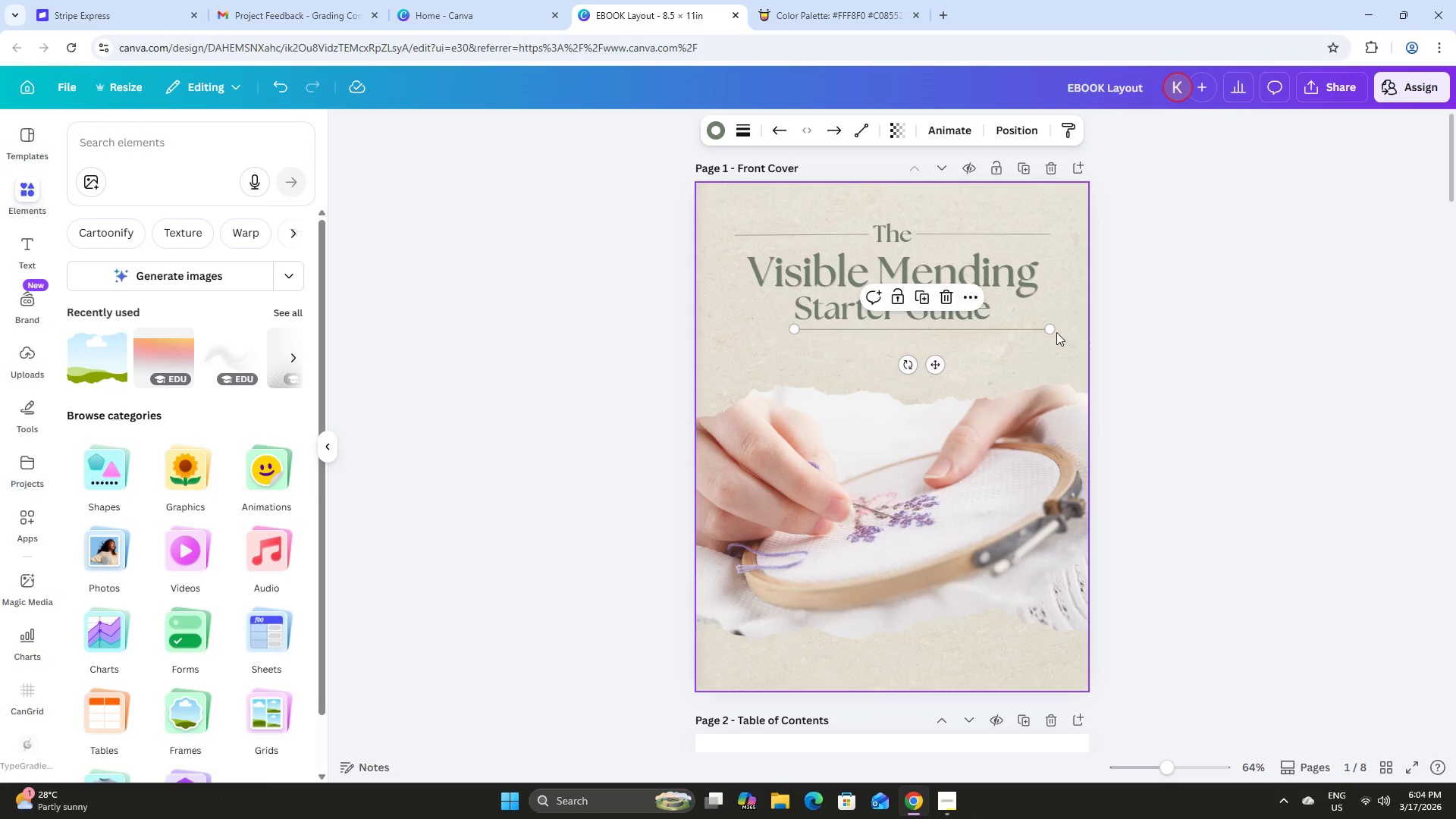 
left_click_drag(start_coordinate=[1053, 331], to_coordinate=[996, 332])
 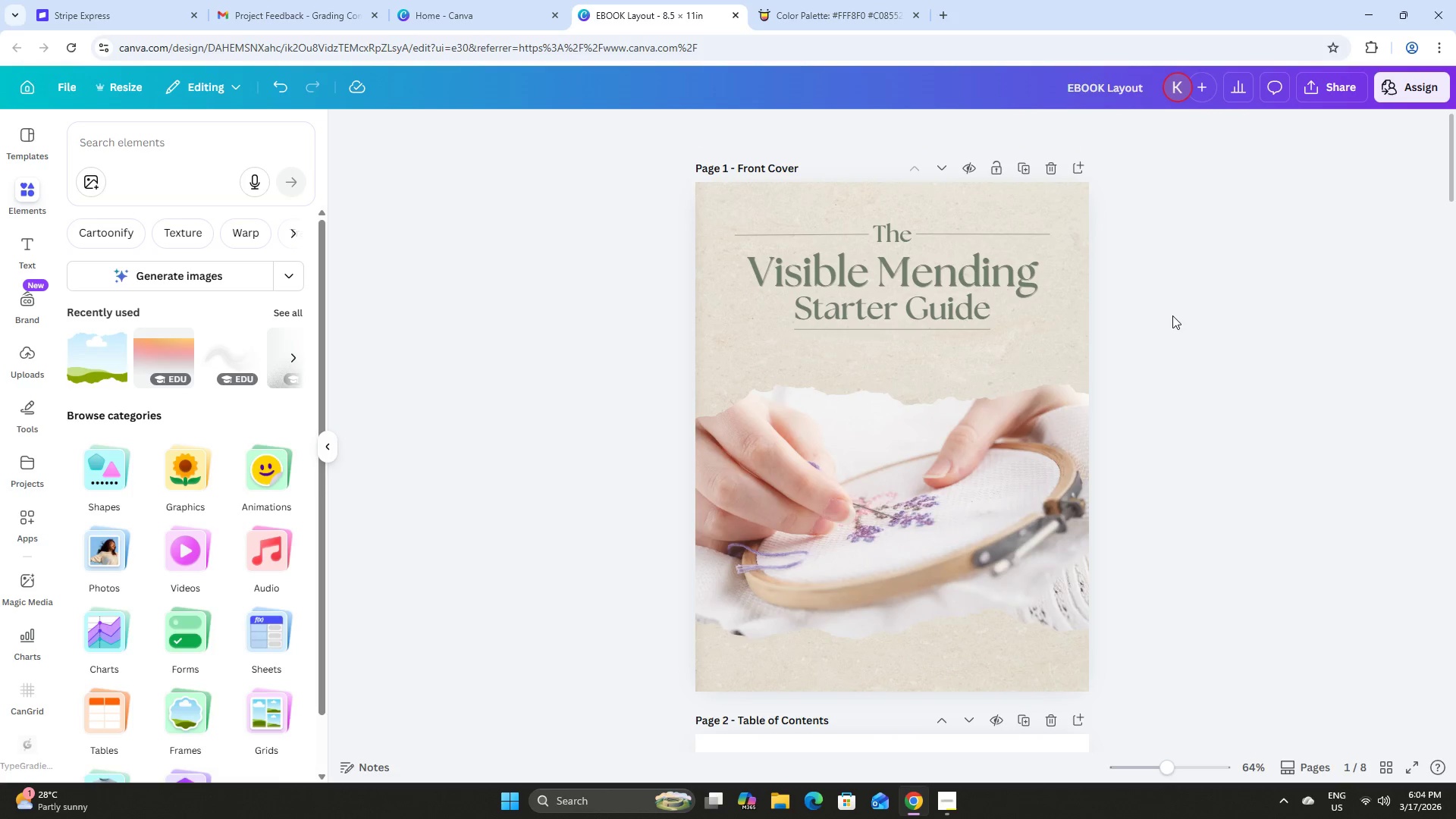 
double_click([1173, 315])
 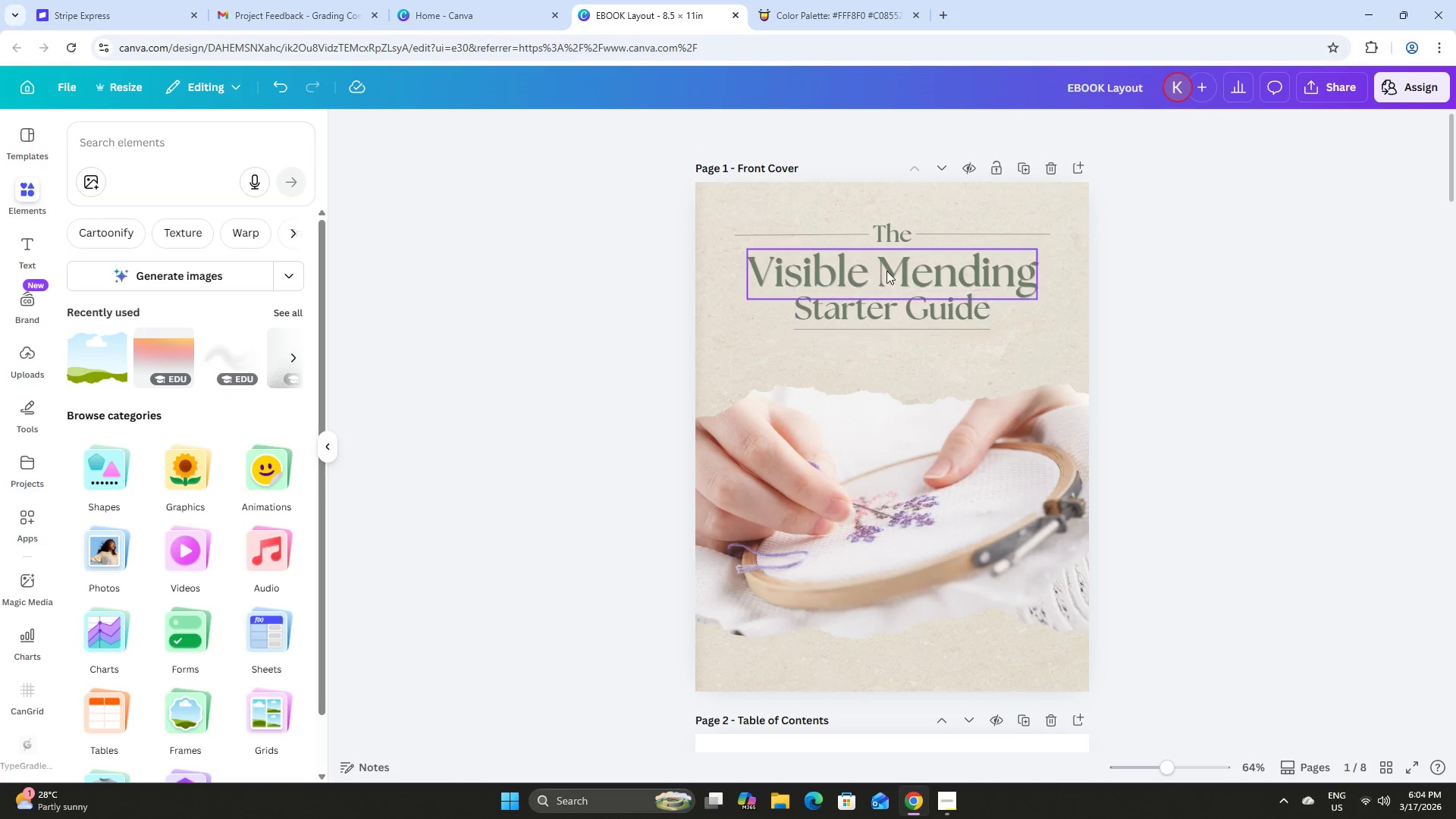 
left_click([880, 265])
 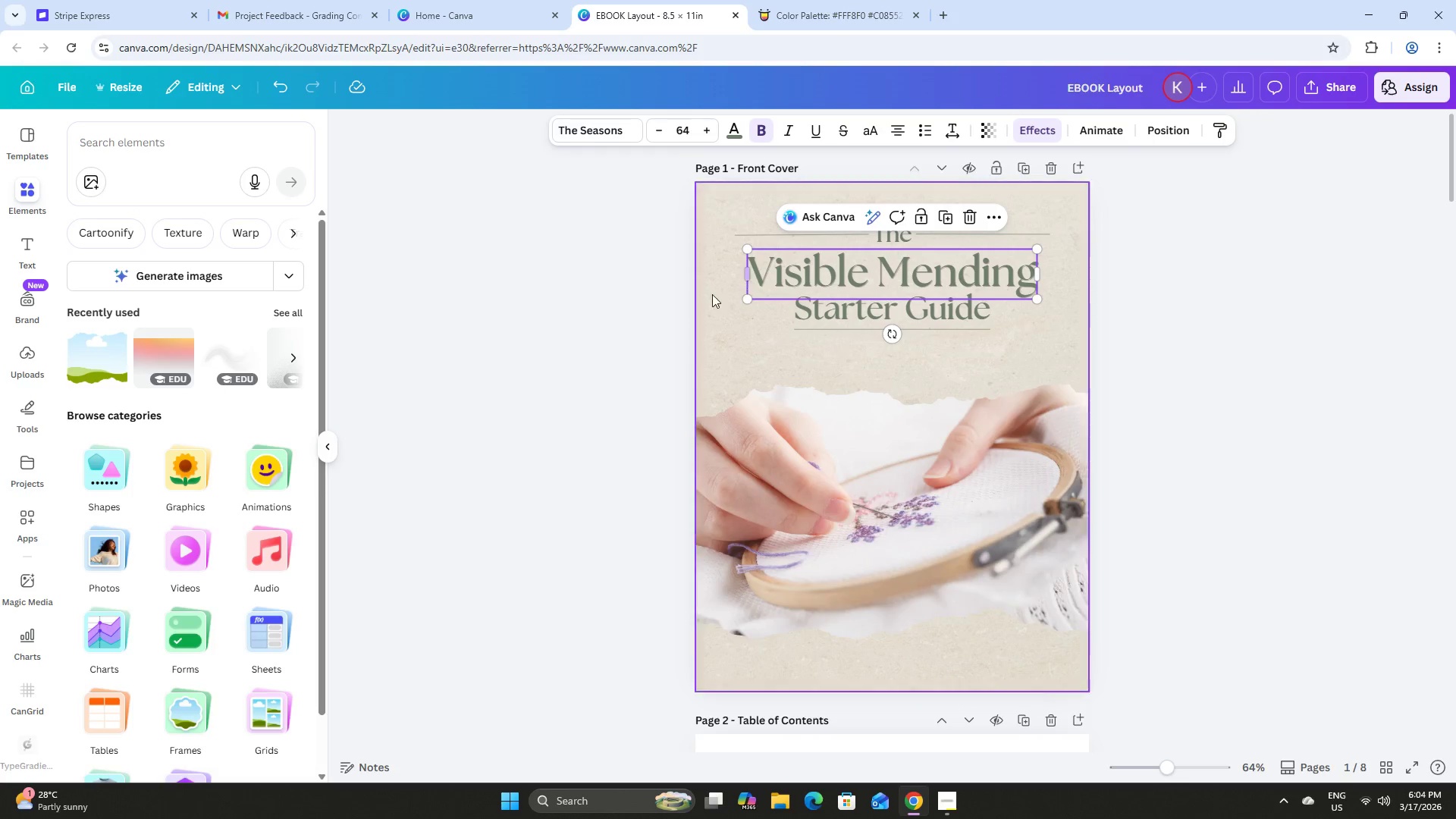 
left_click([608, 294])
 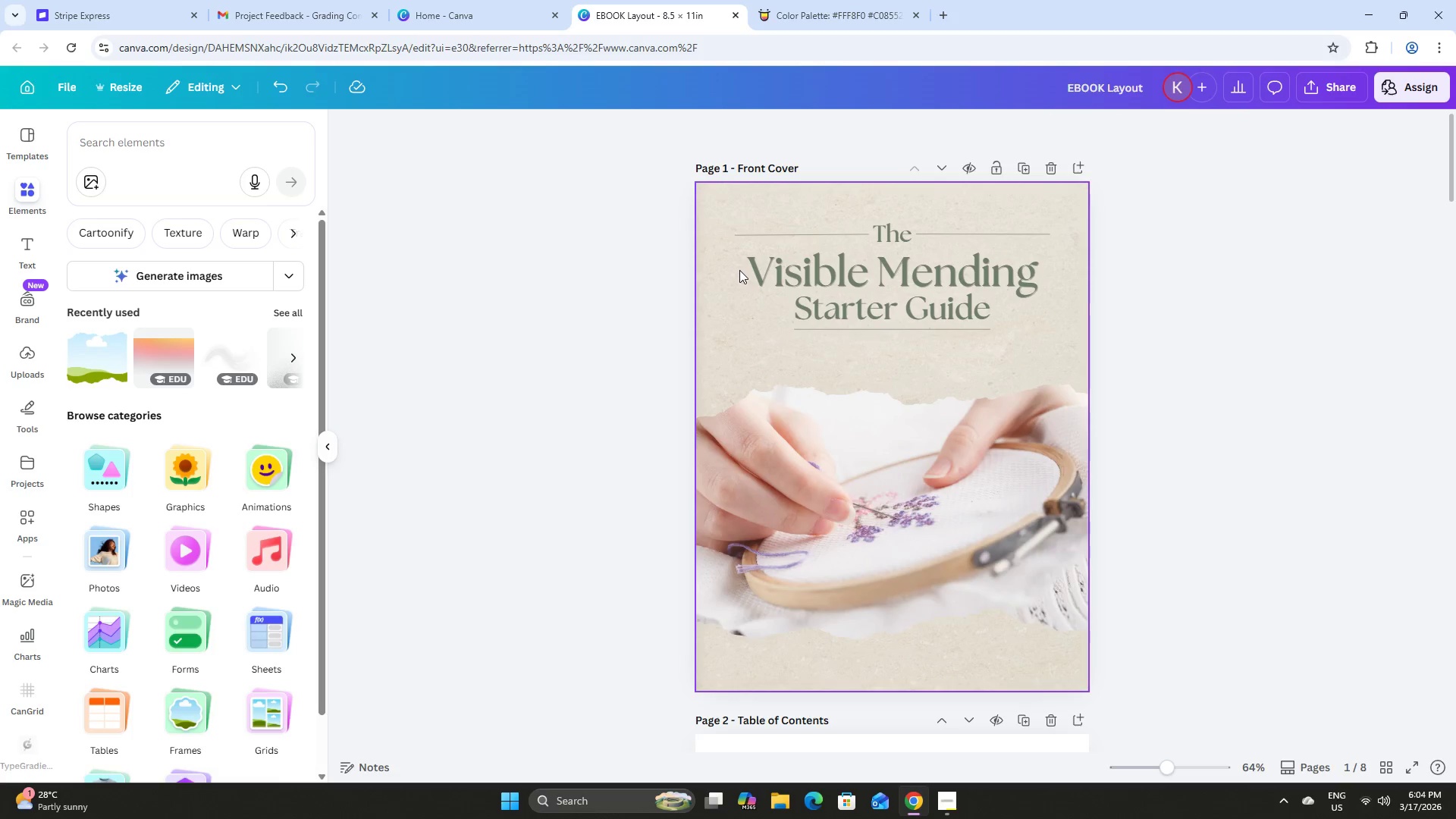 
left_click_drag(start_coordinate=[739, 267], to_coordinate=[804, 305])
 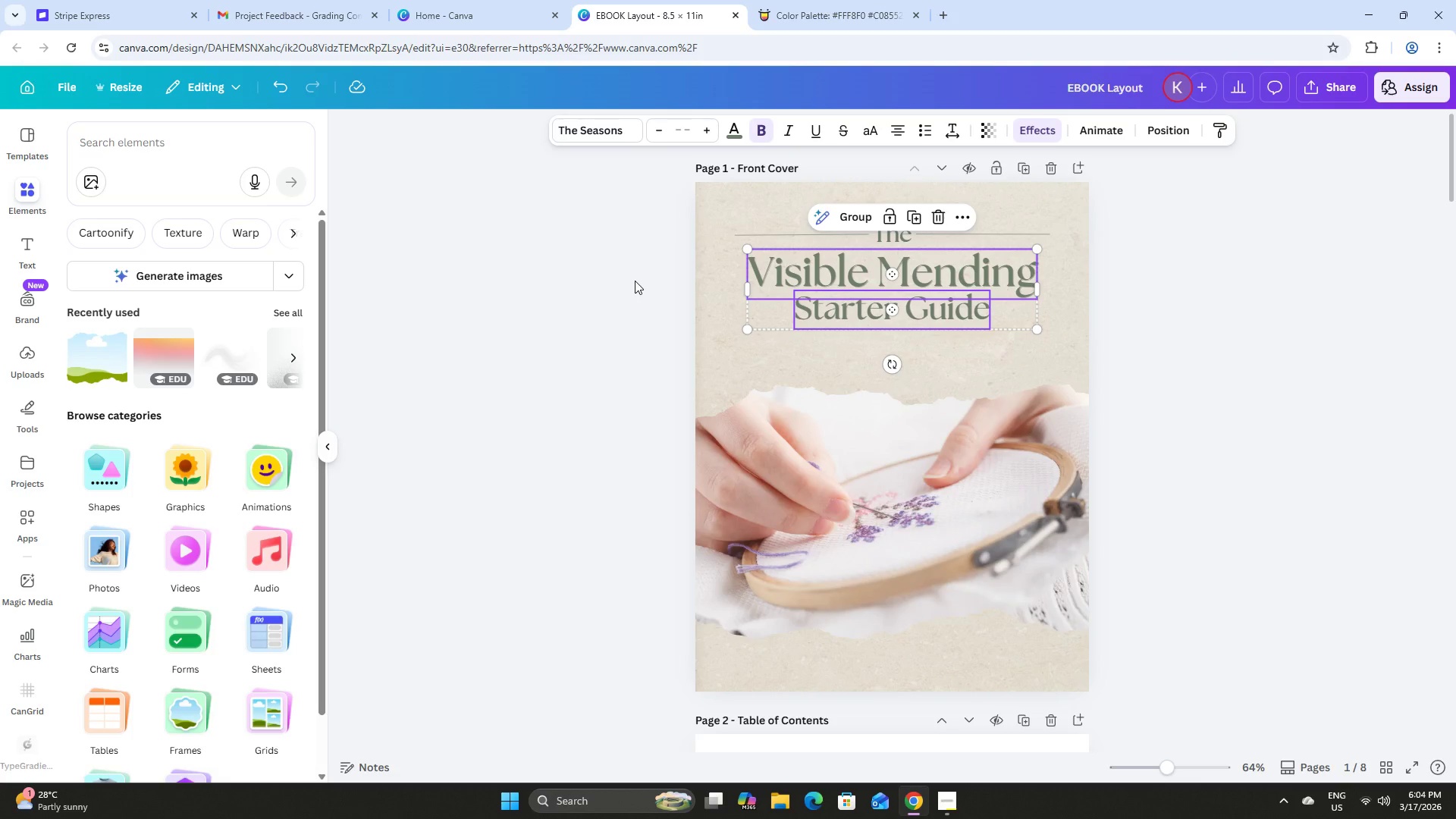 
key(ArrowUp)
 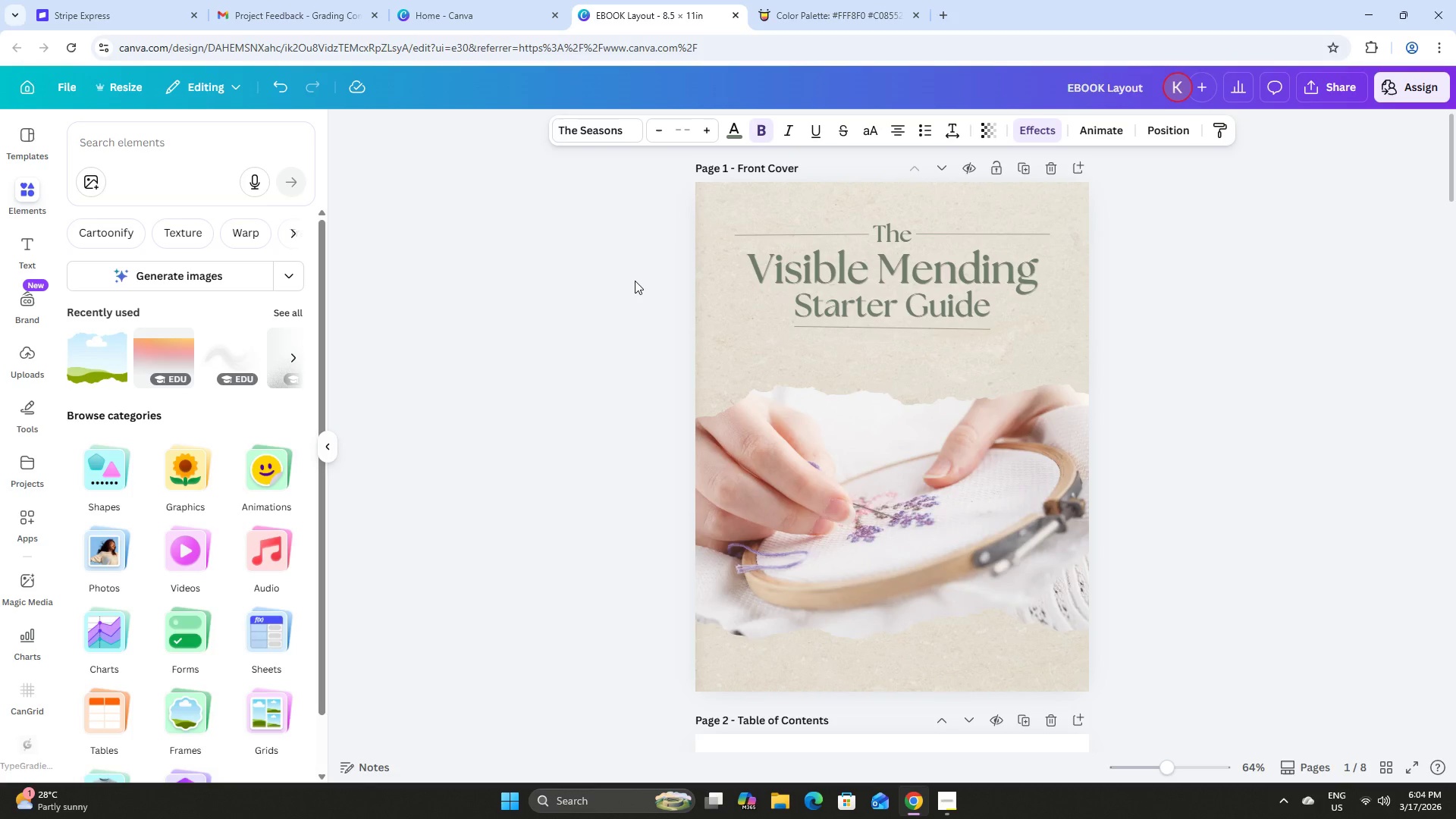 
key(ArrowUp)
 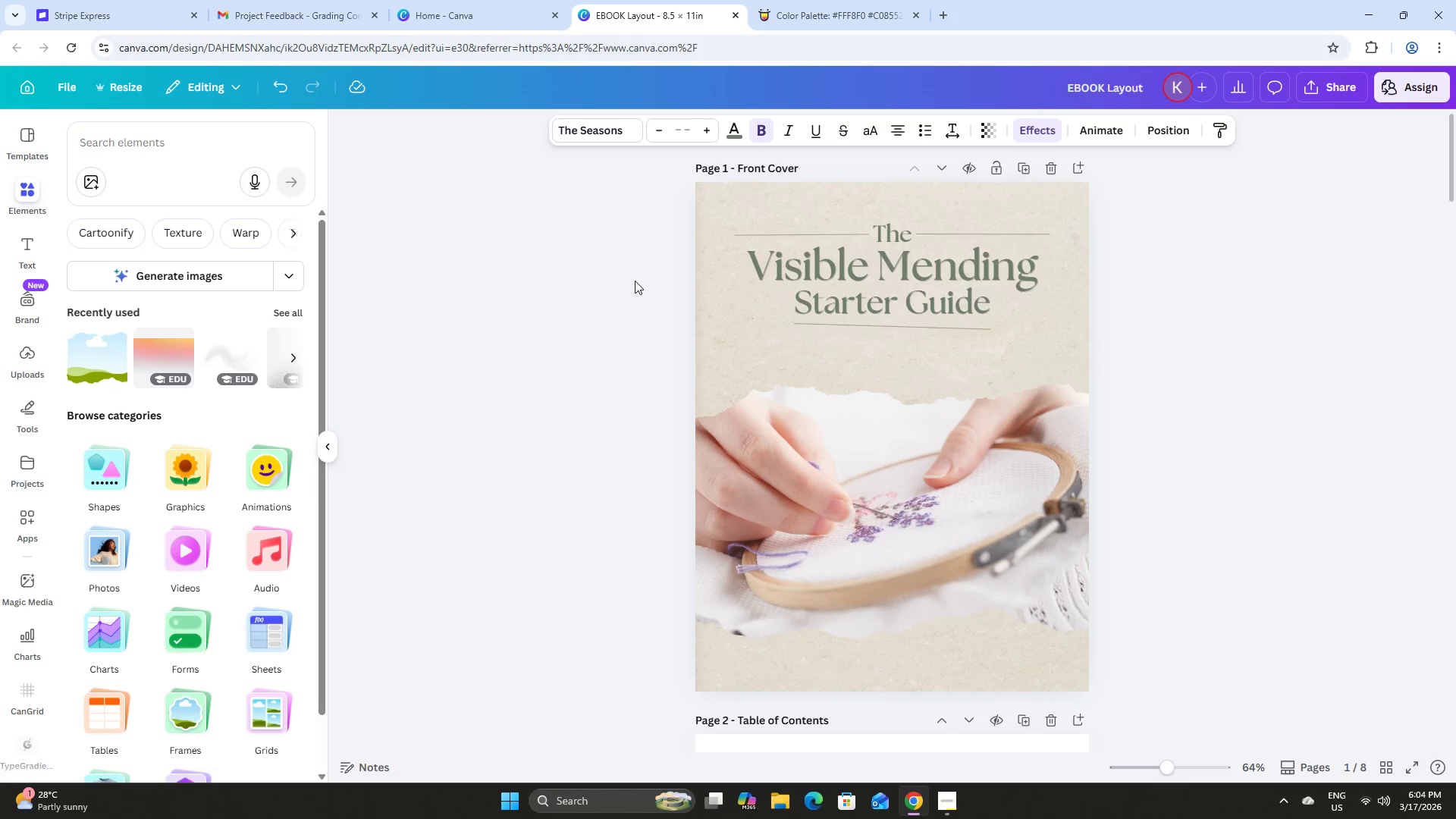 
key(Control+Z)
 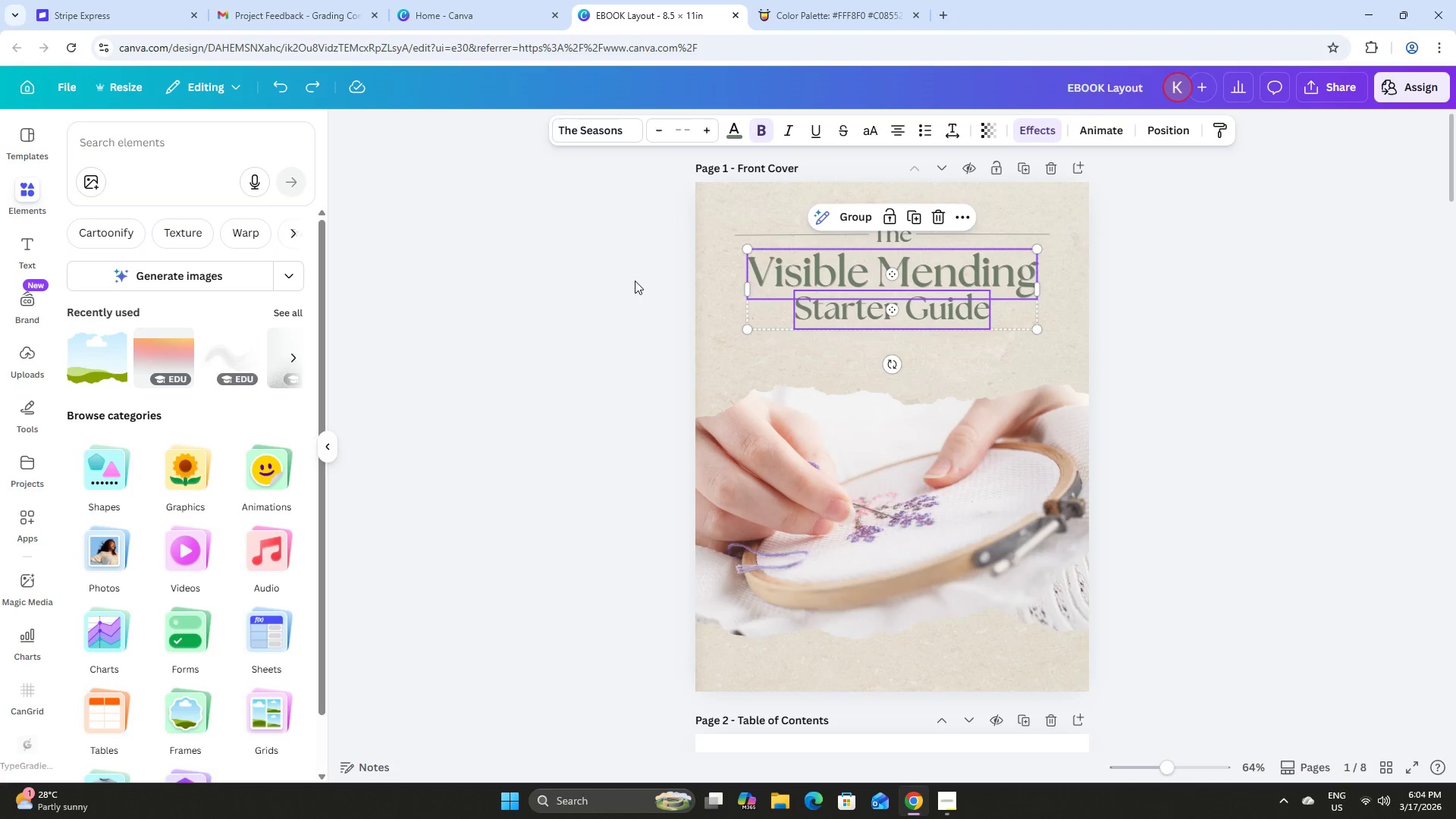 
key(Control+Z)
 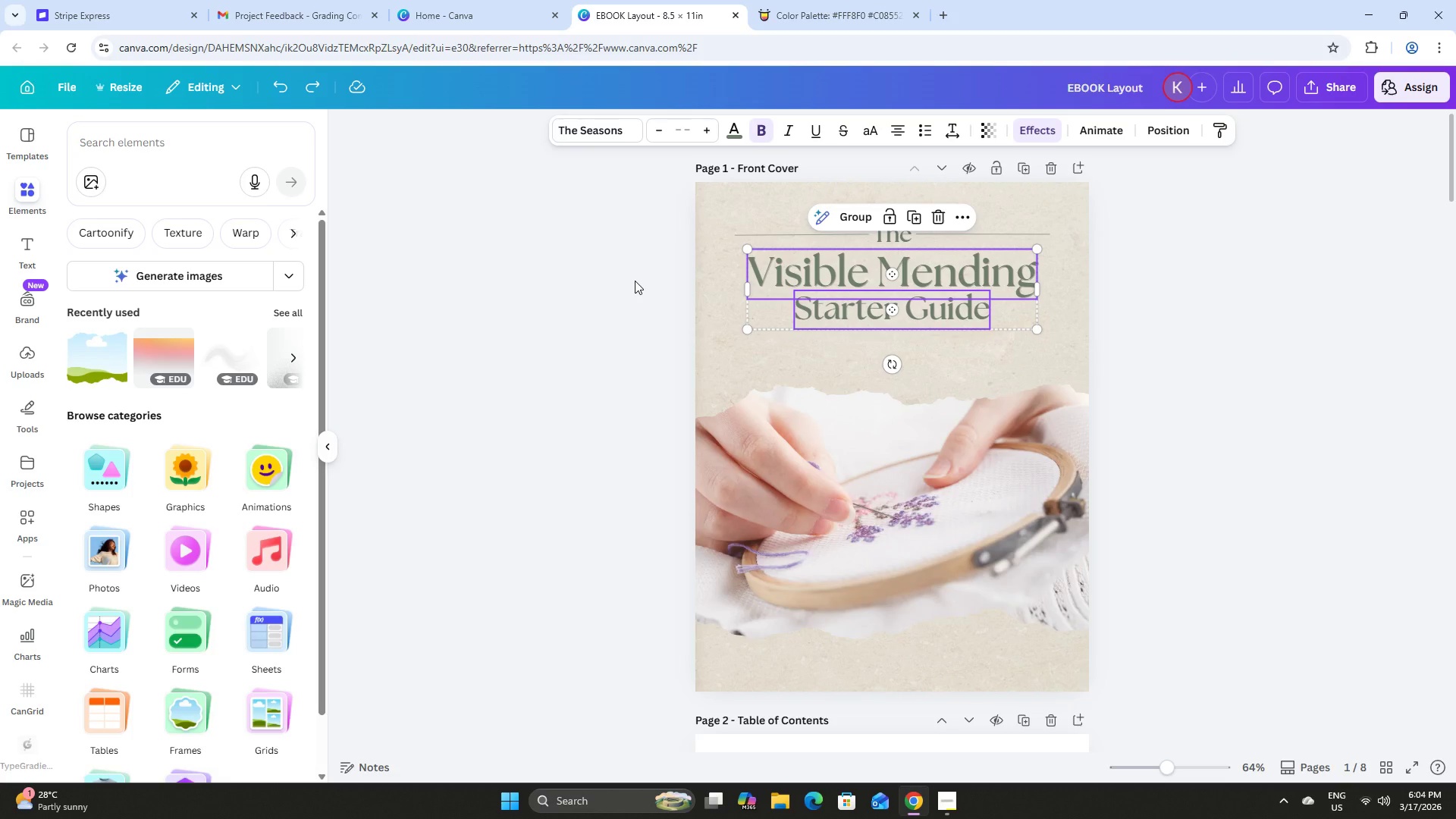 
key(Control+Z)
 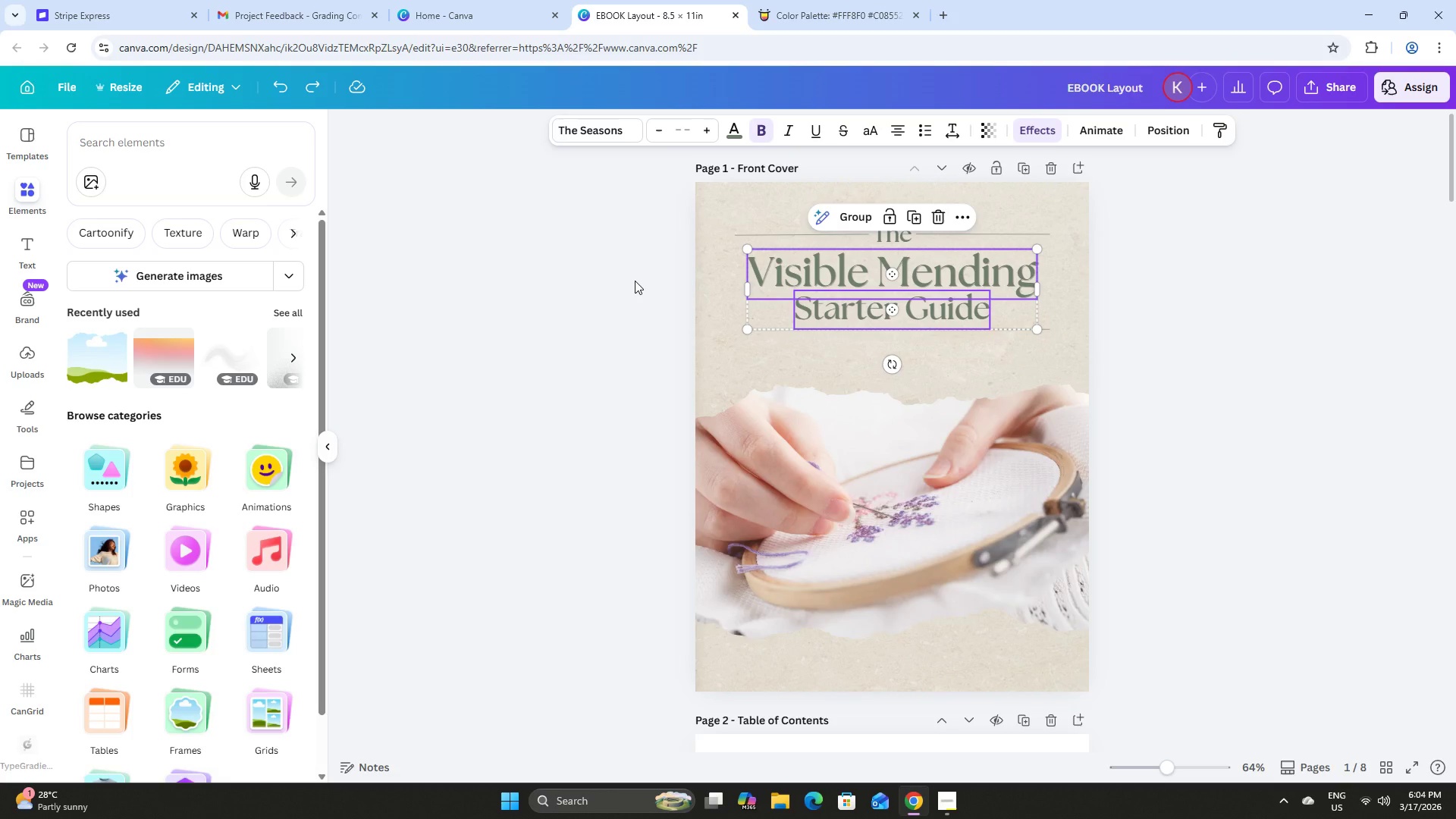 
key(Control+Z)
 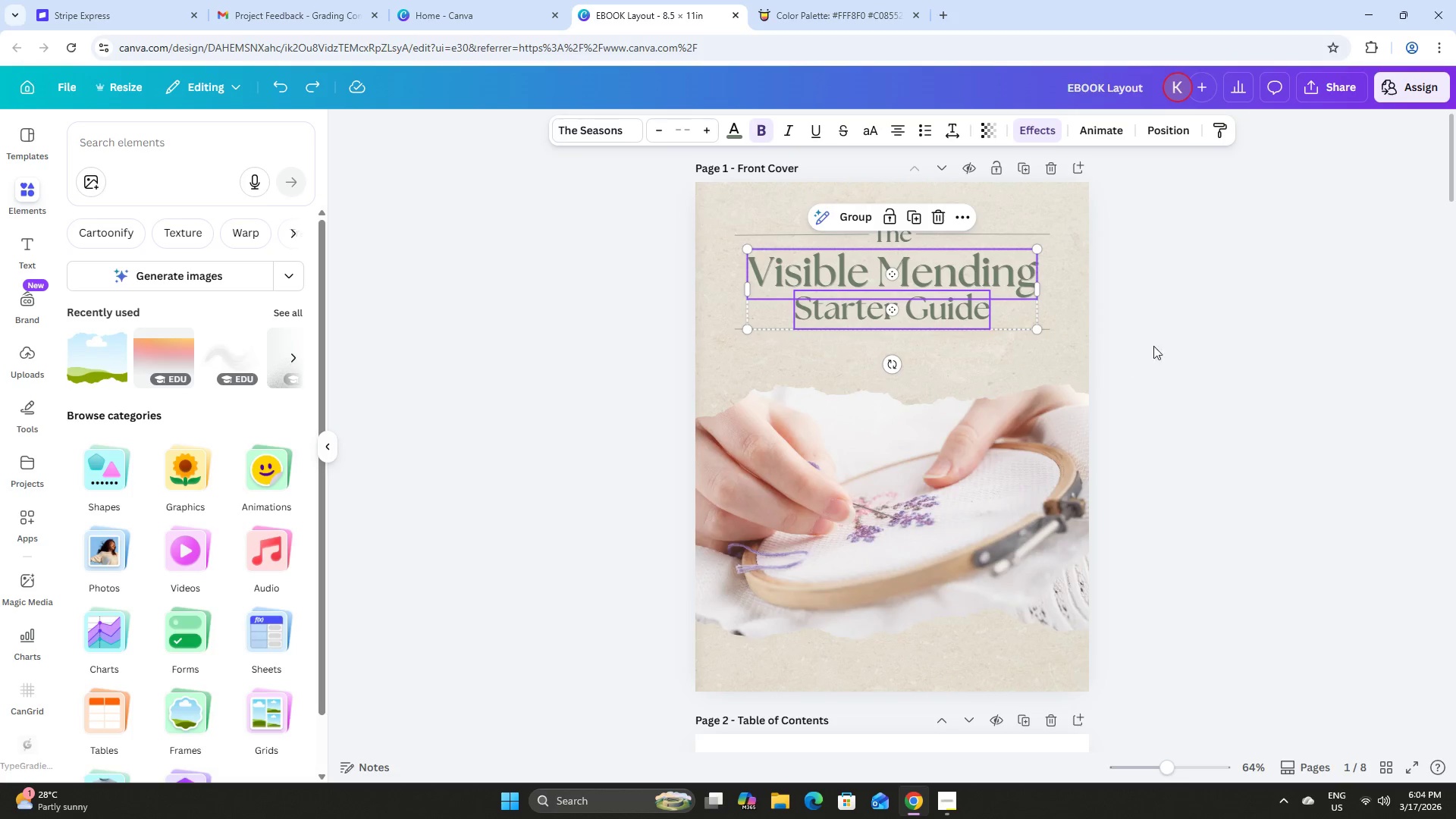 
left_click([1243, 325])
 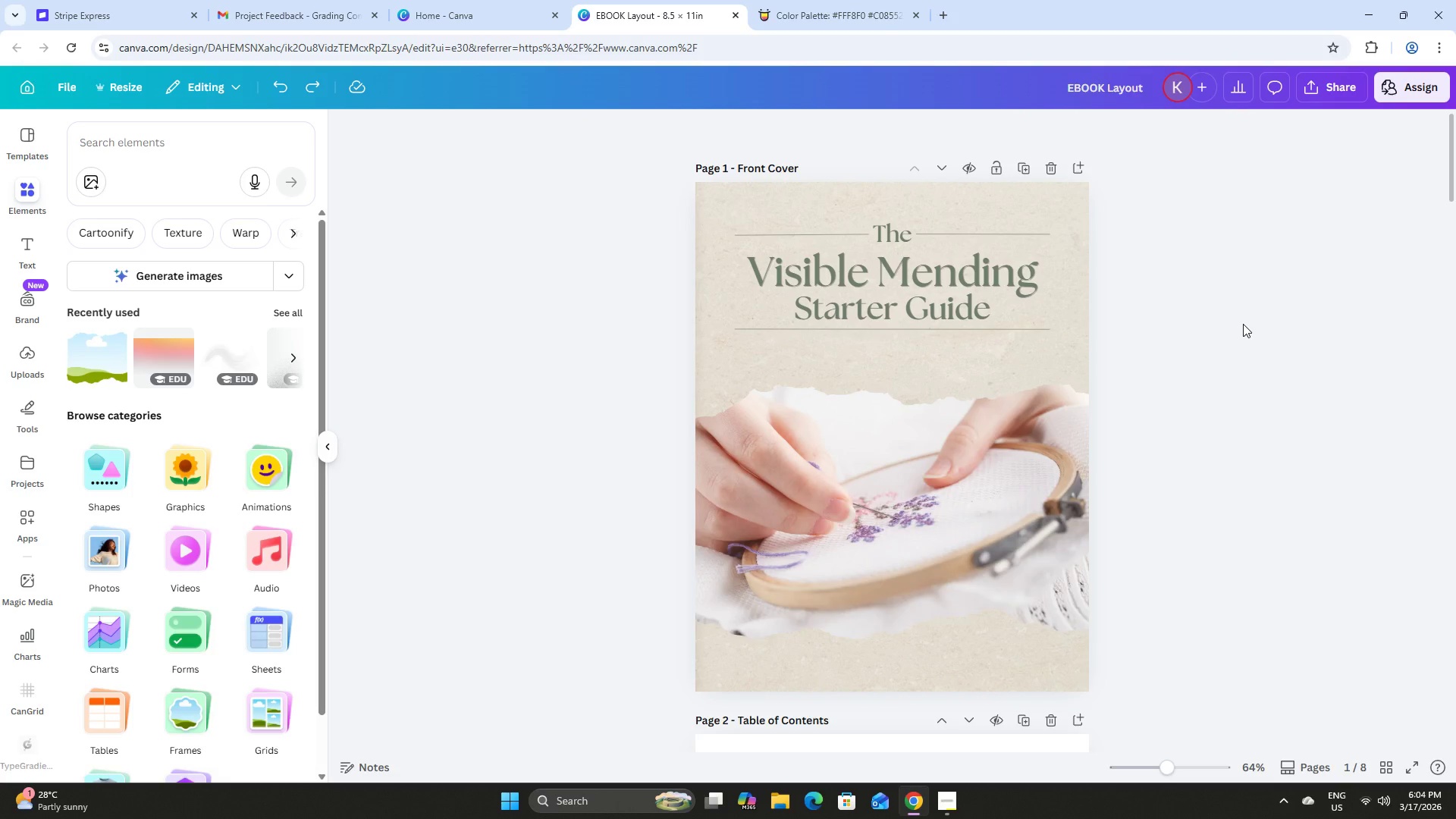 
key(Control+Y)
 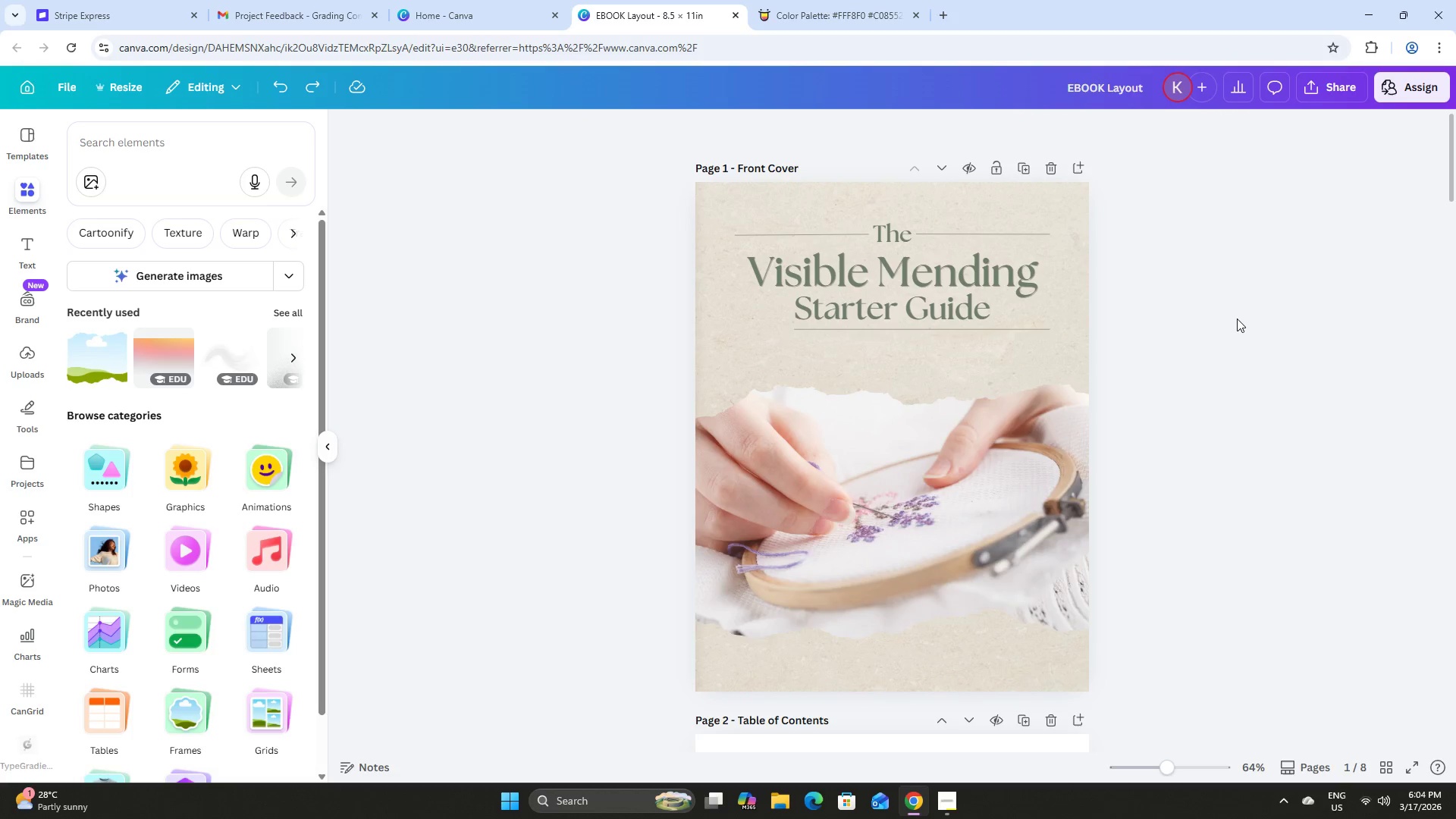 
key(Control+Y)
 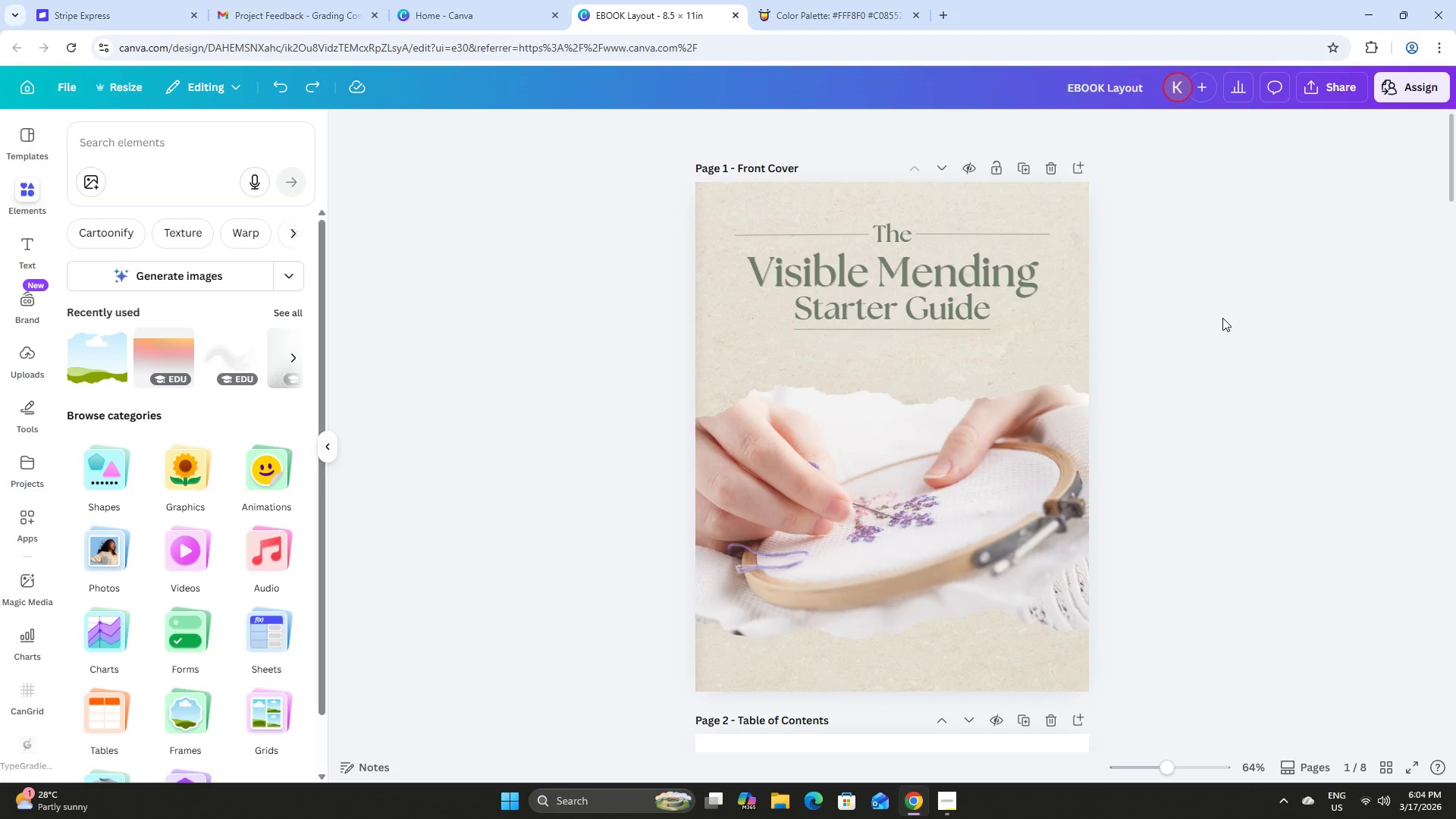 
left_click([1222, 318])
 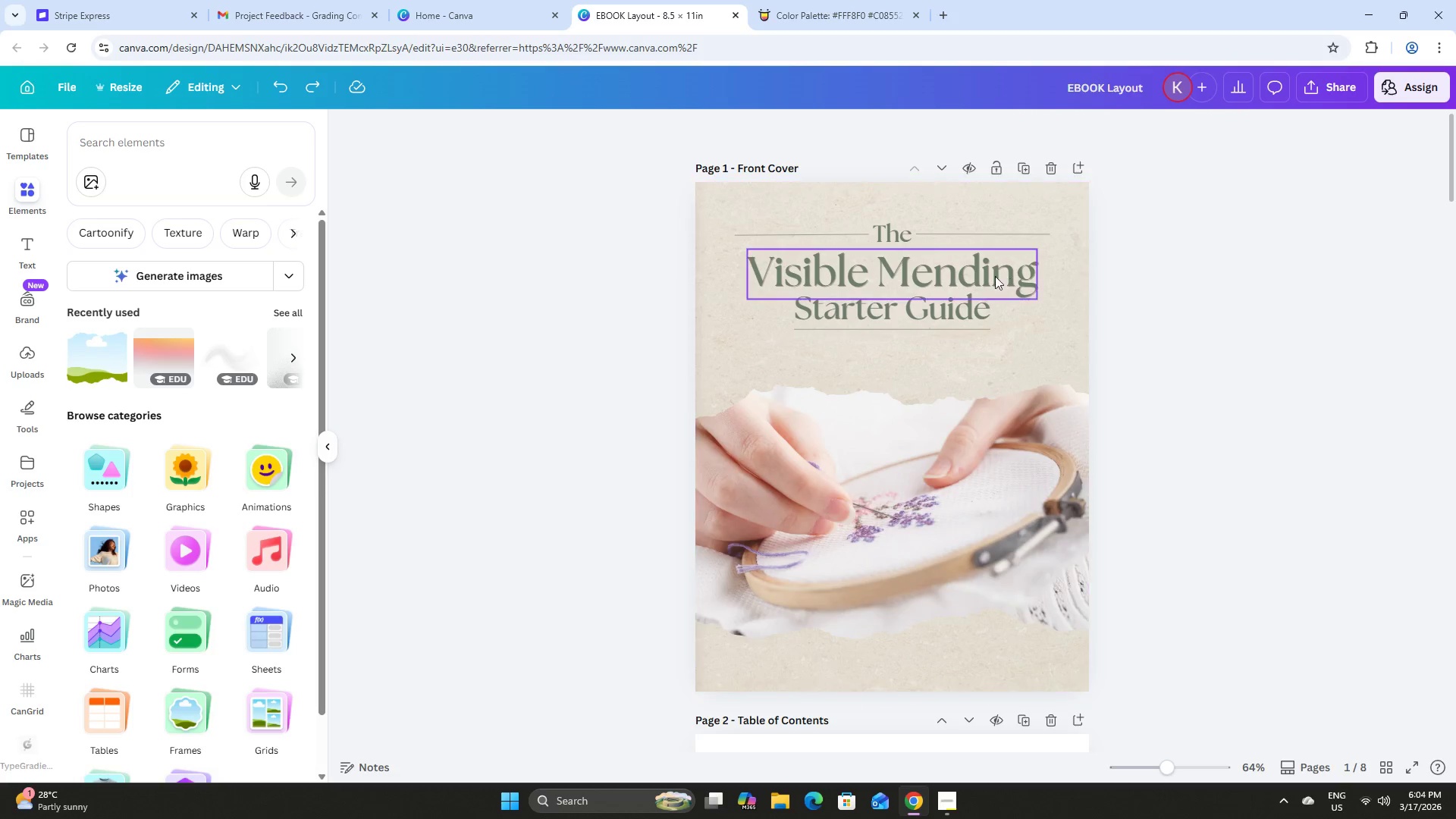 
left_click([988, 275])
 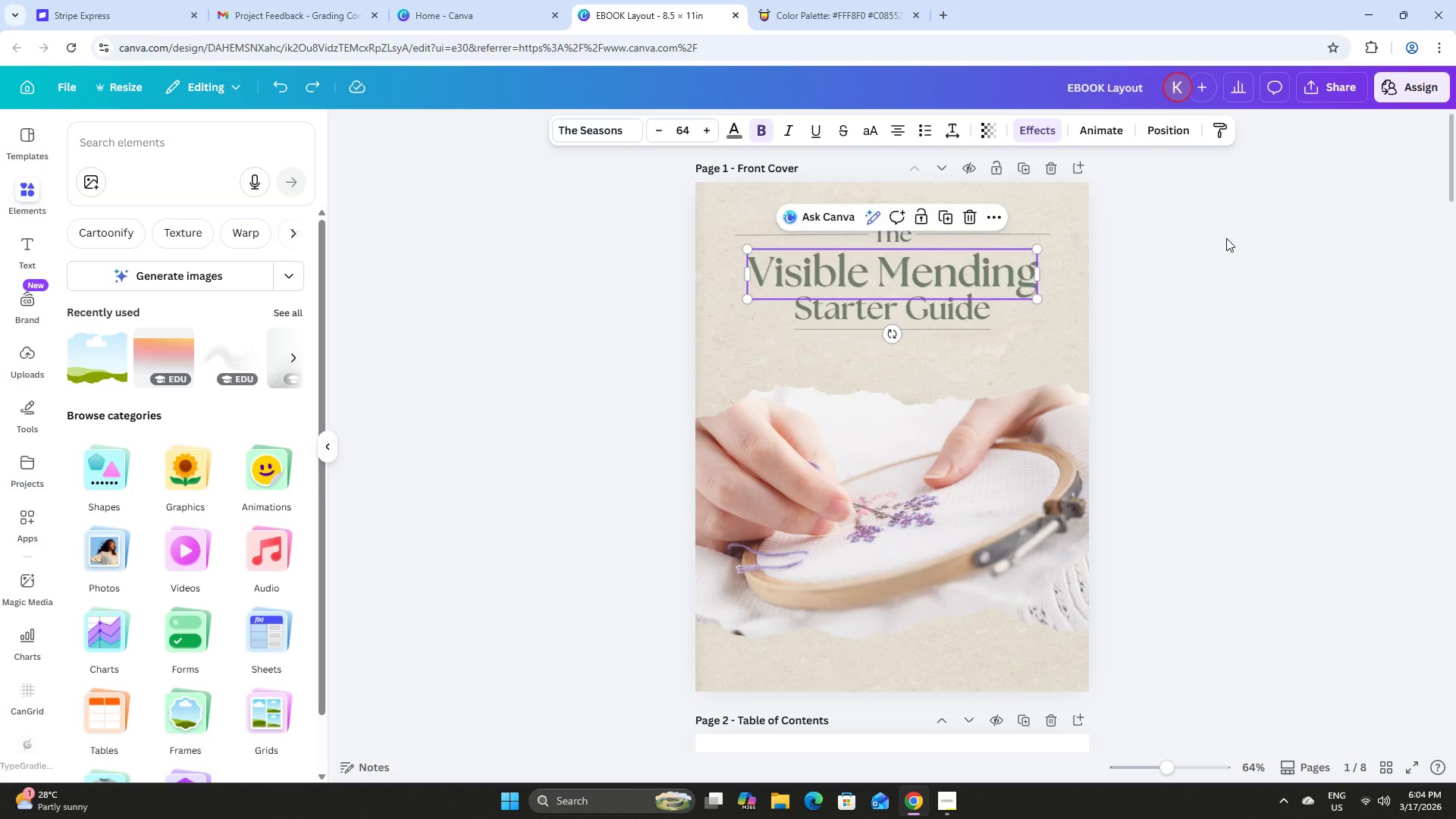 
key(ArrowUp)
 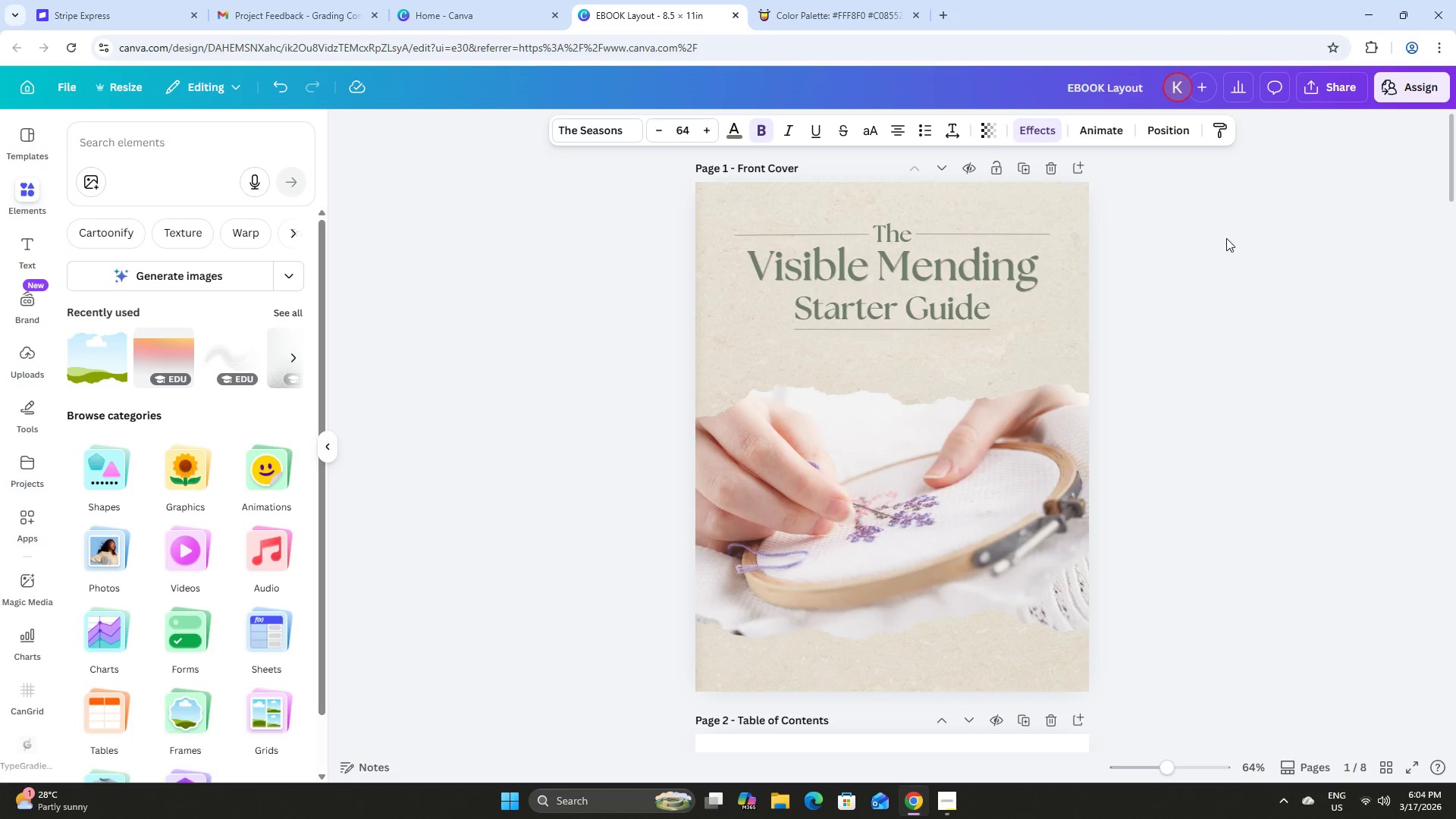 
key(ArrowUp)
 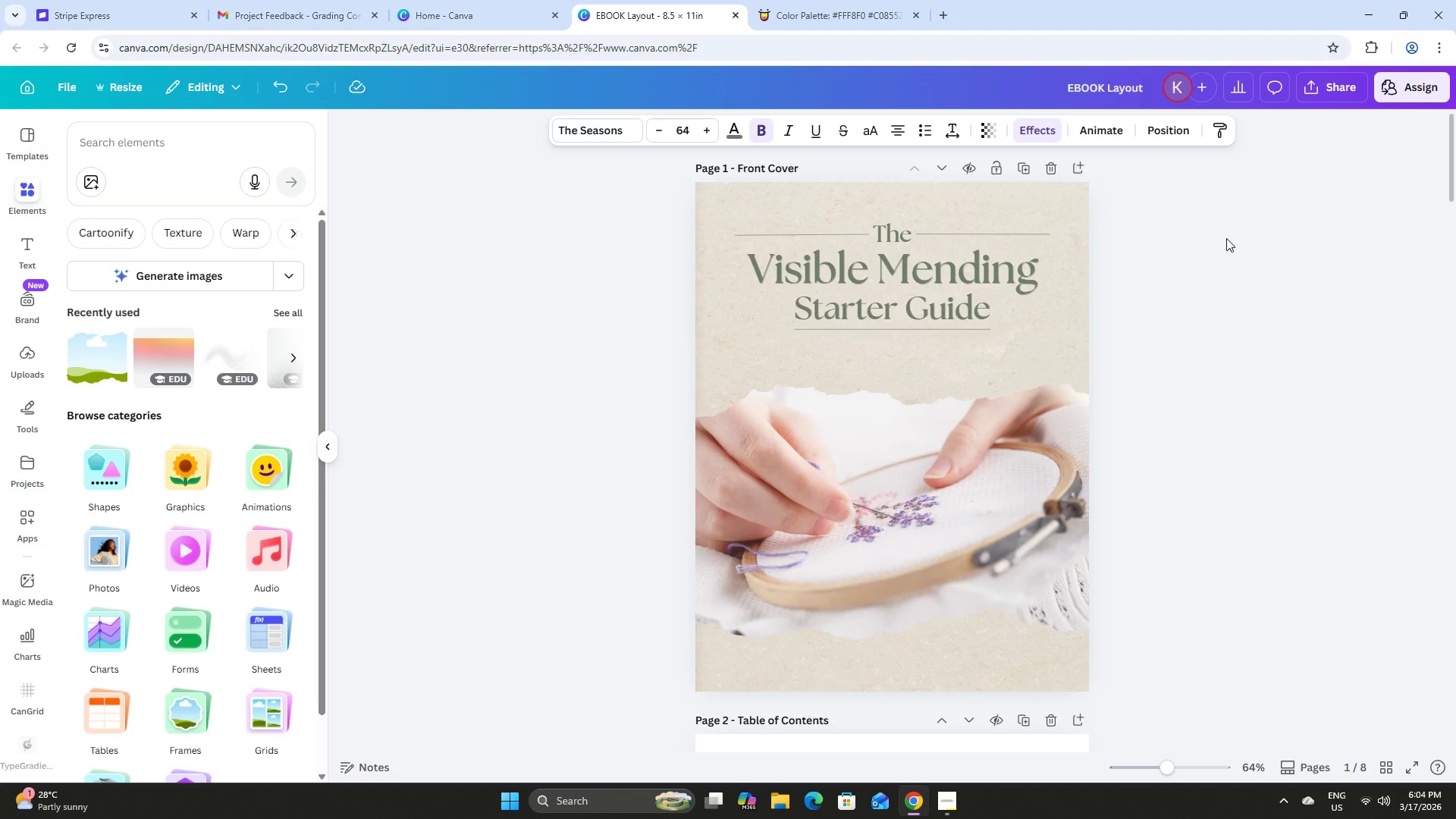 
key(ArrowDown)
 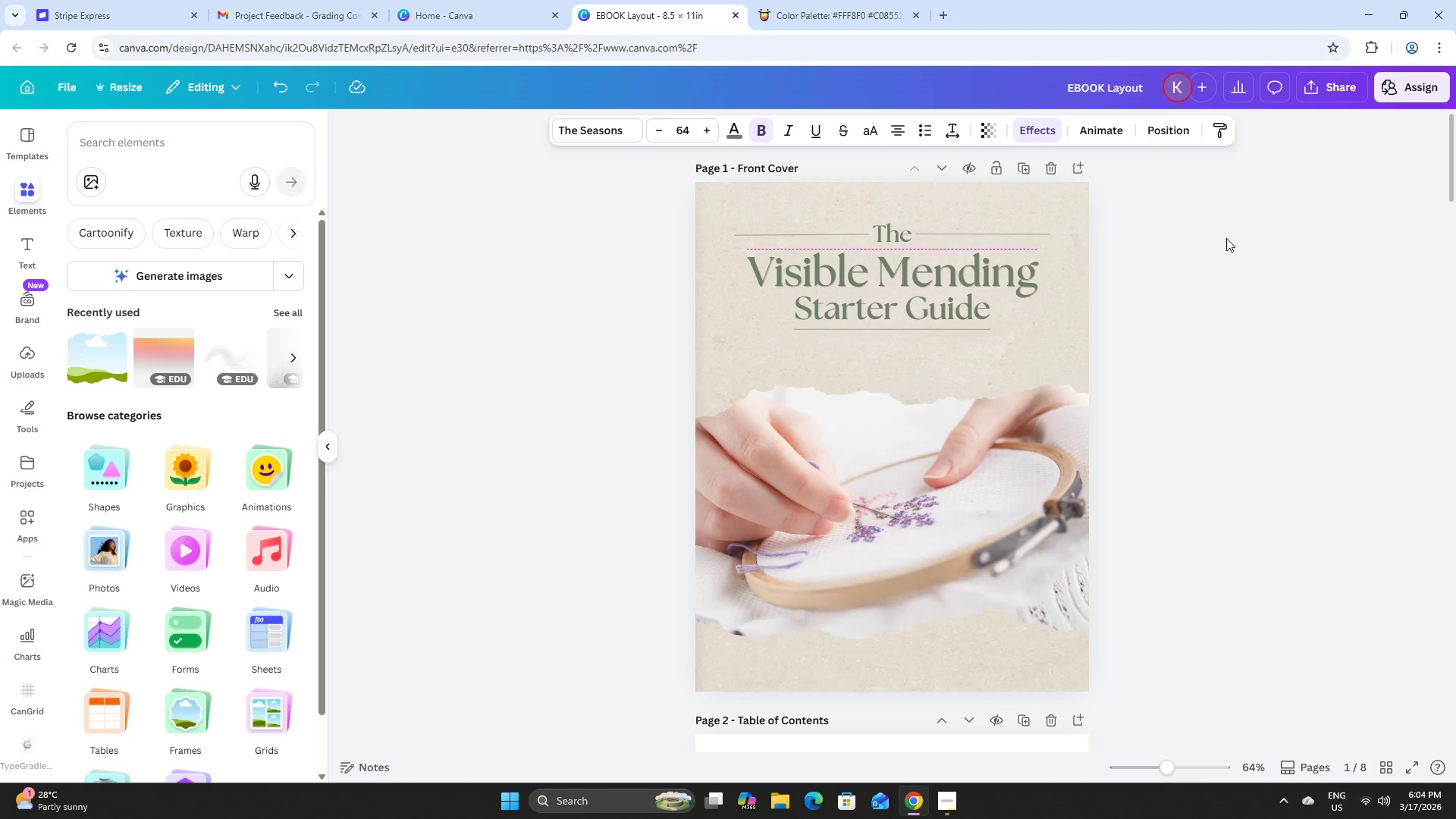 
key(ArrowDown)
 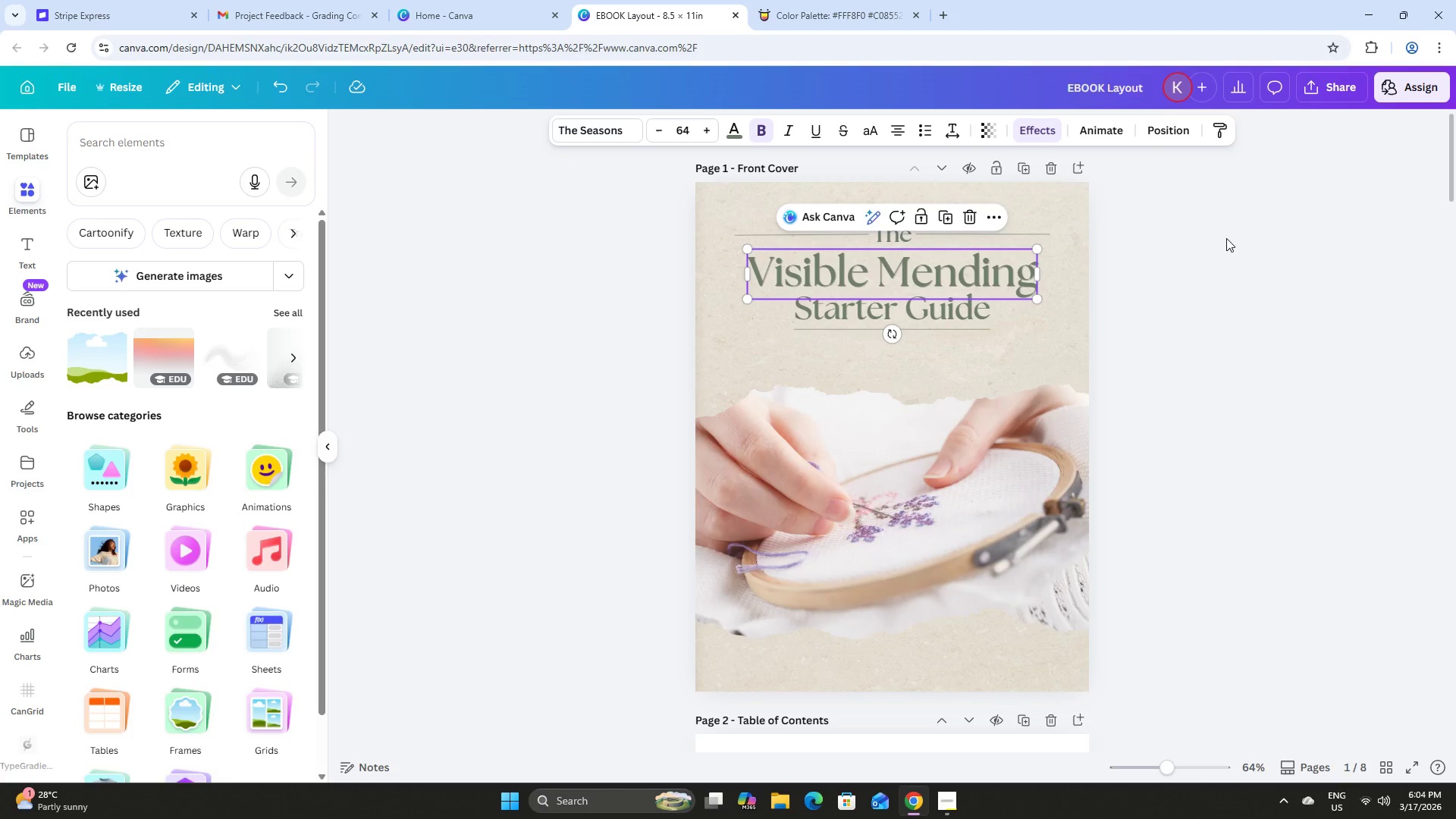 
left_click([1226, 238])
 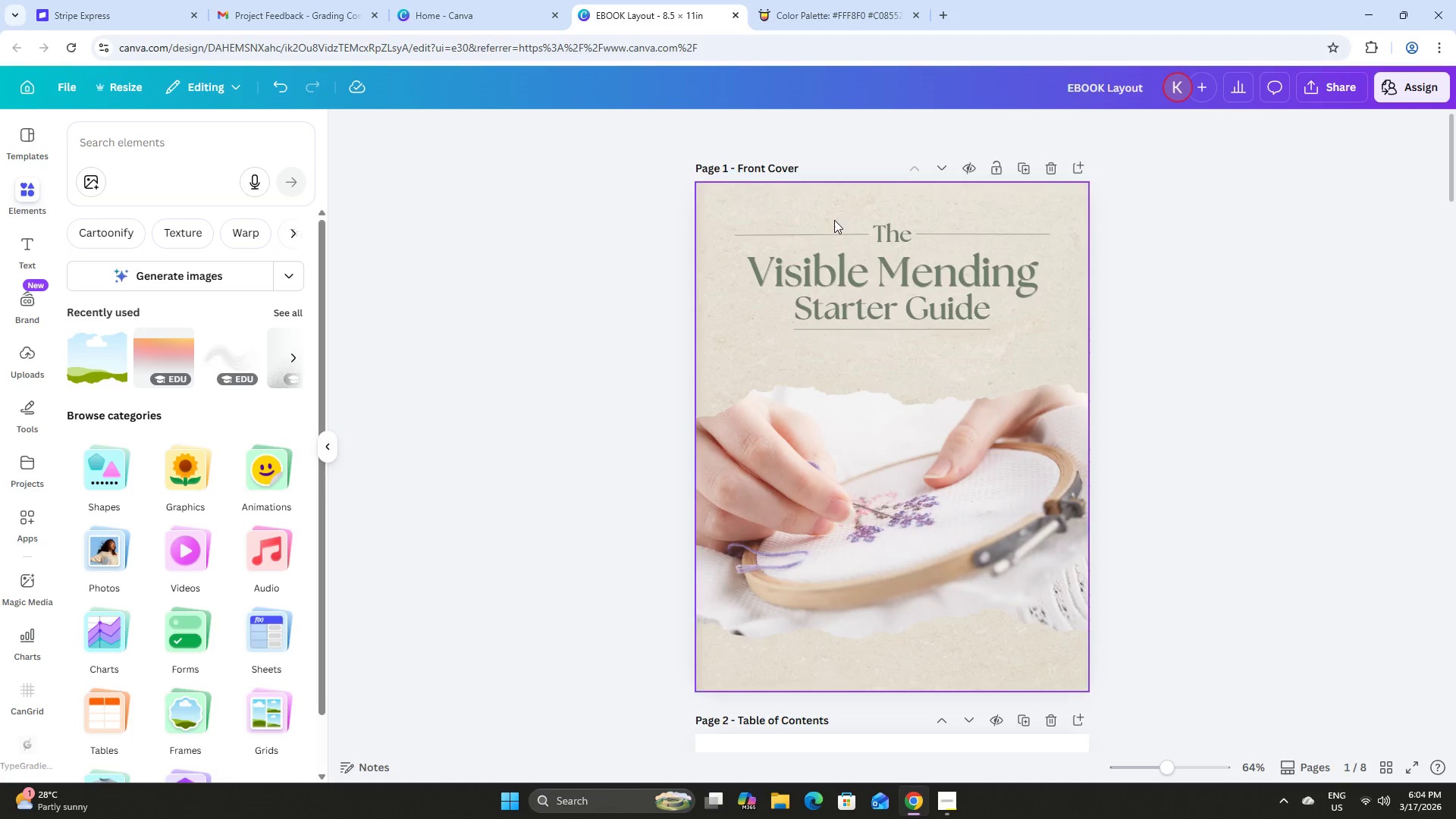 
wait(7.77)
 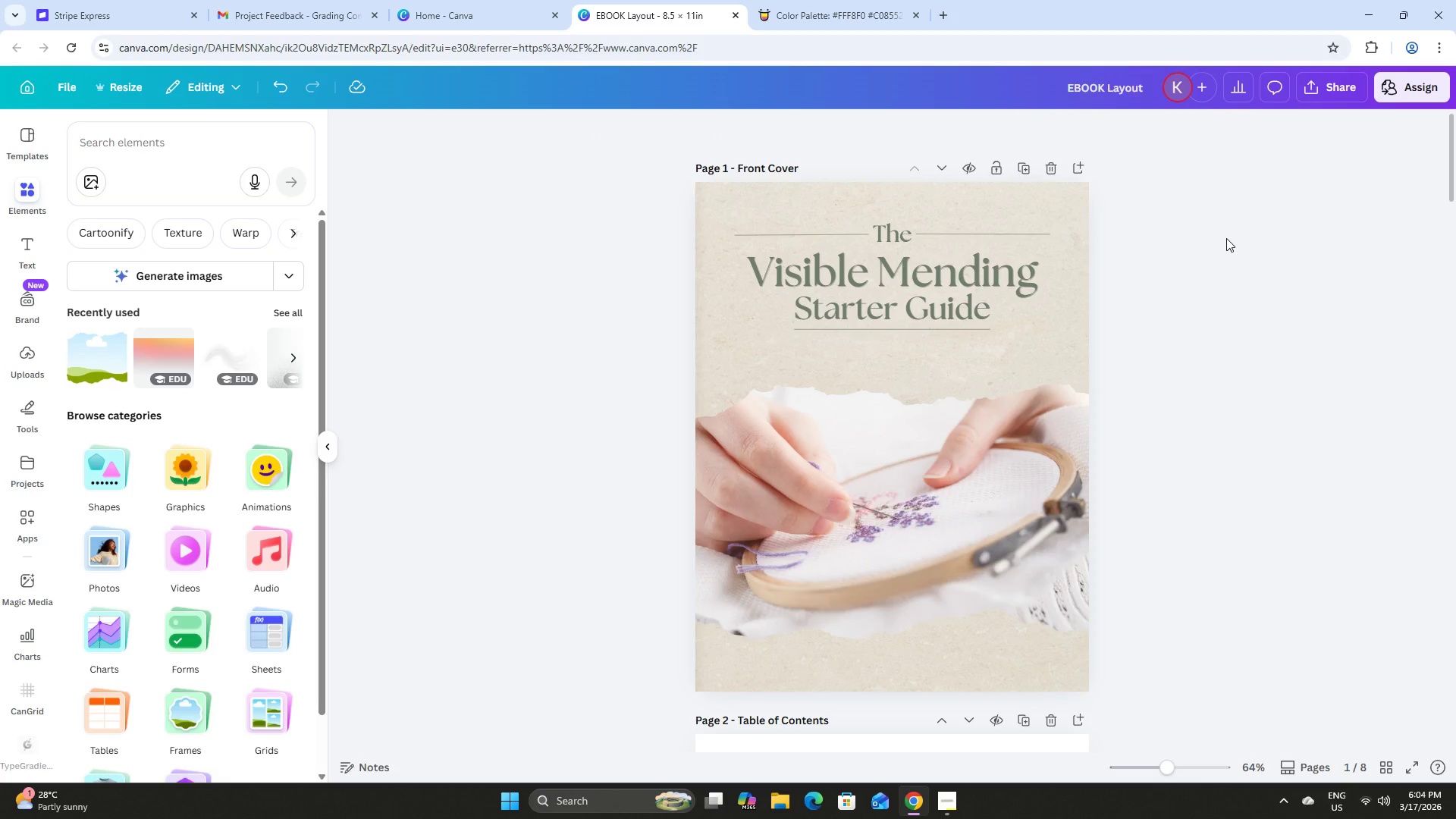 
left_click([933, 306])
 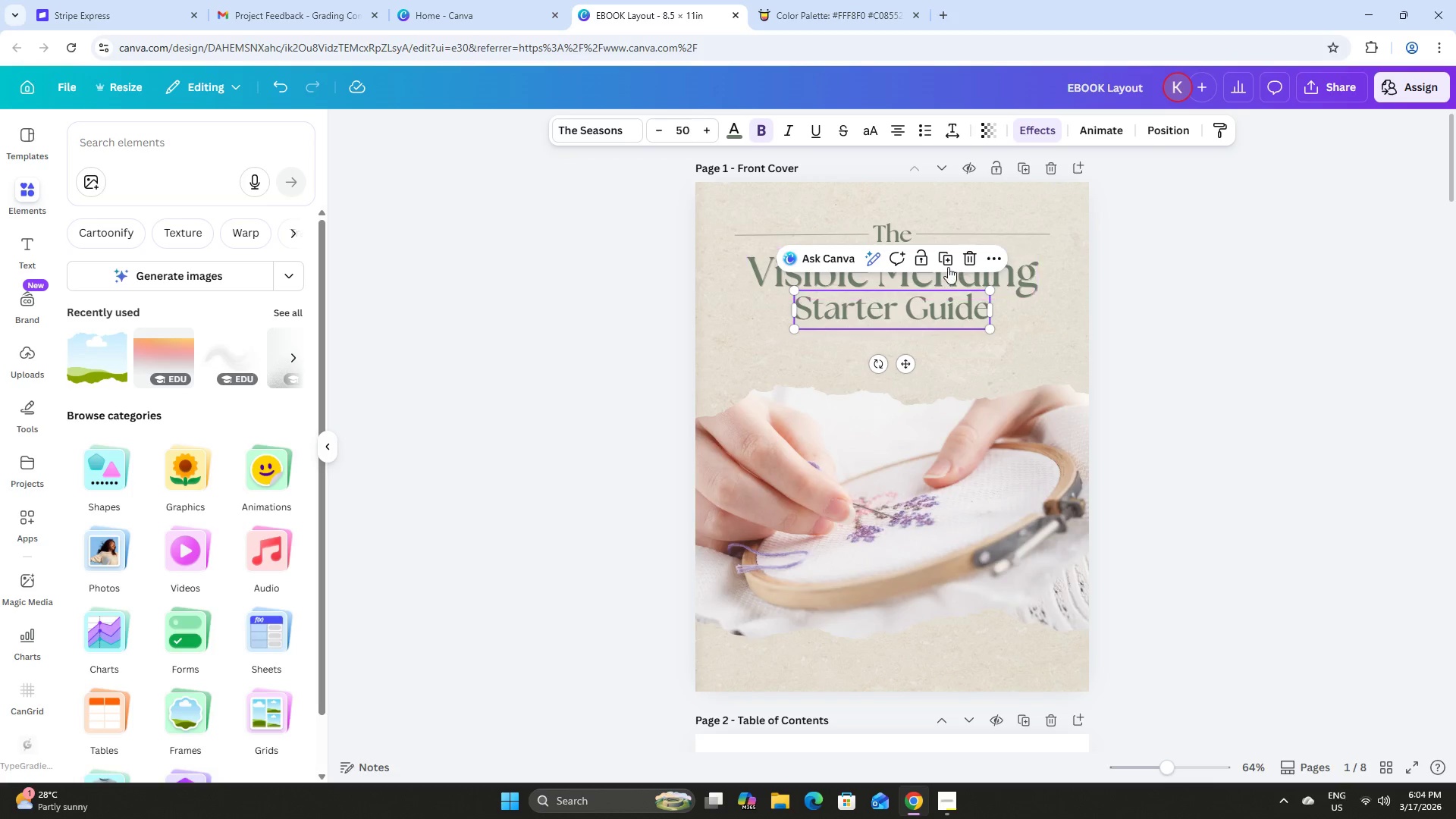 
left_click([947, 262])
 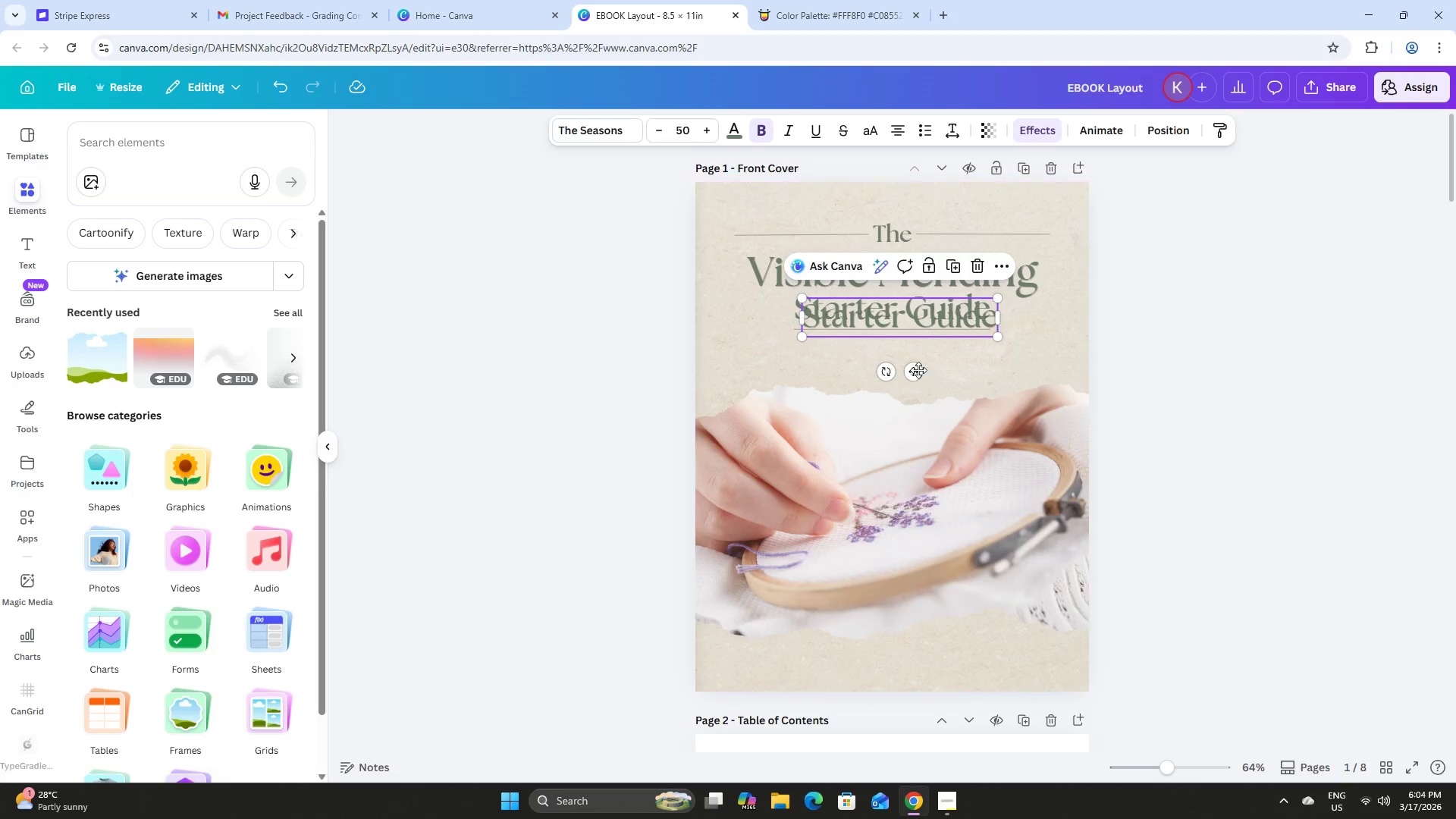 
left_click_drag(start_coordinate=[916, 373], to_coordinate=[857, 413])
 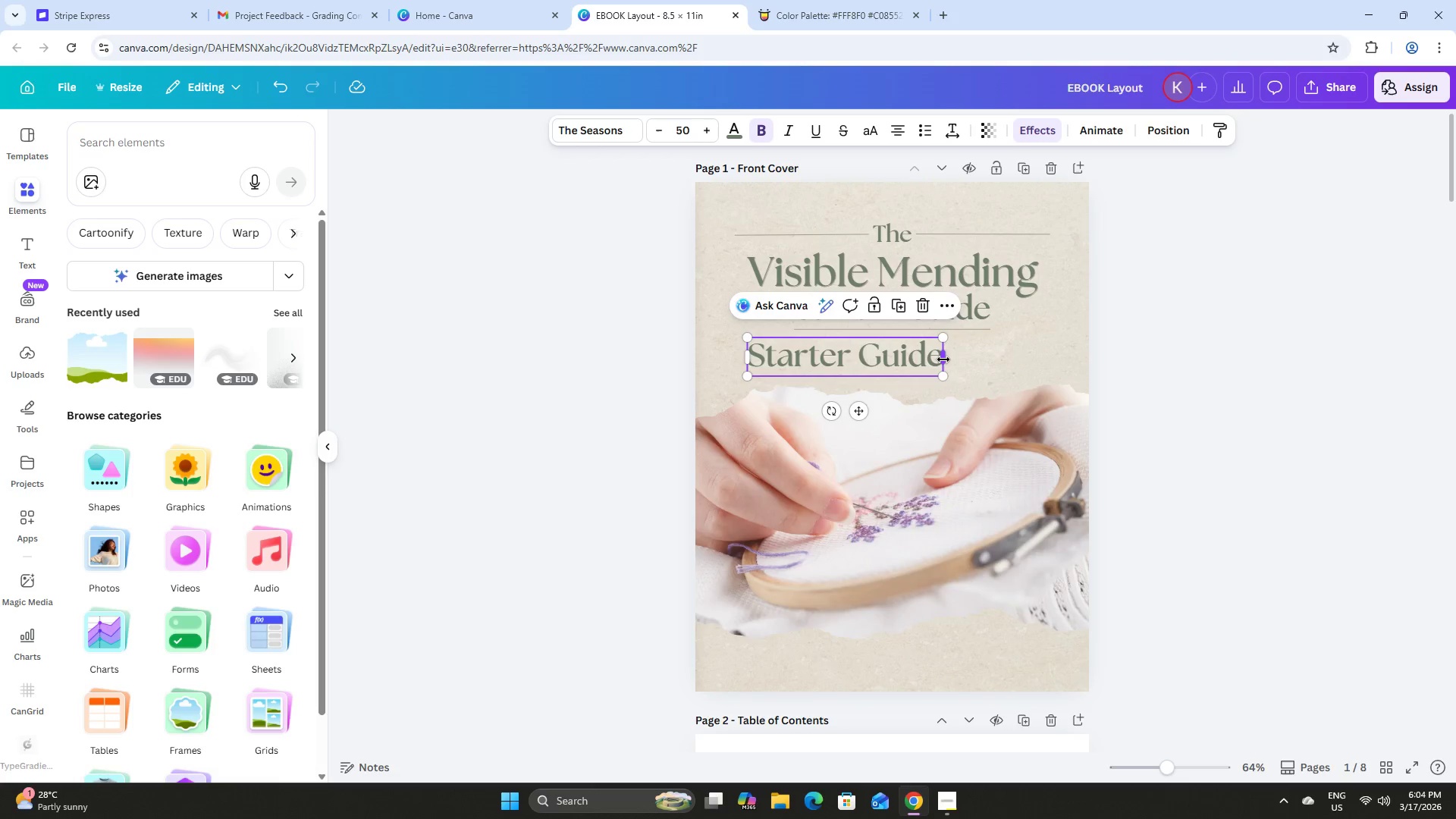 
left_click_drag(start_coordinate=[943, 359], to_coordinate=[1050, 360])
 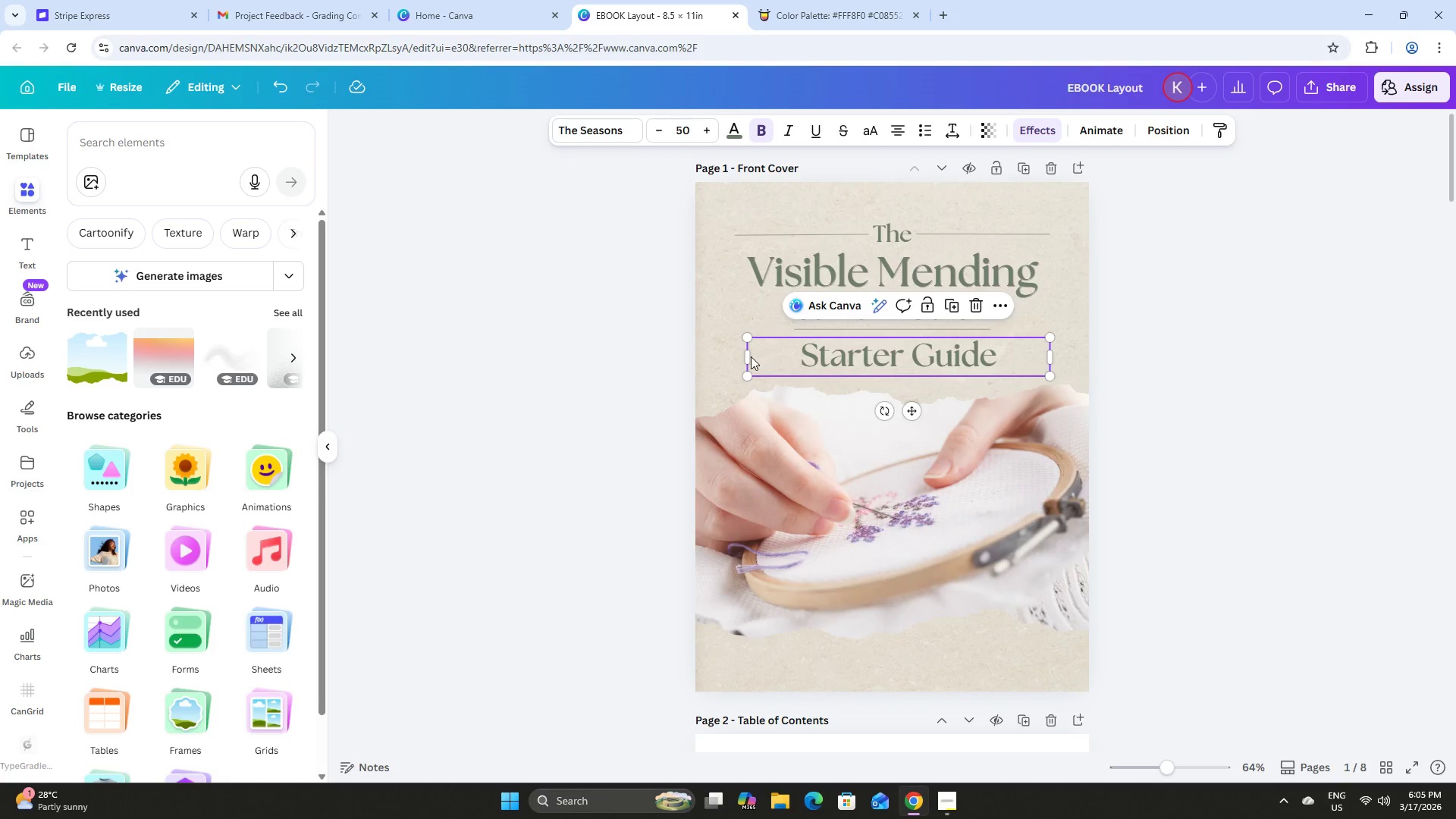 
left_click_drag(start_coordinate=[749, 357], to_coordinate=[745, 357])
 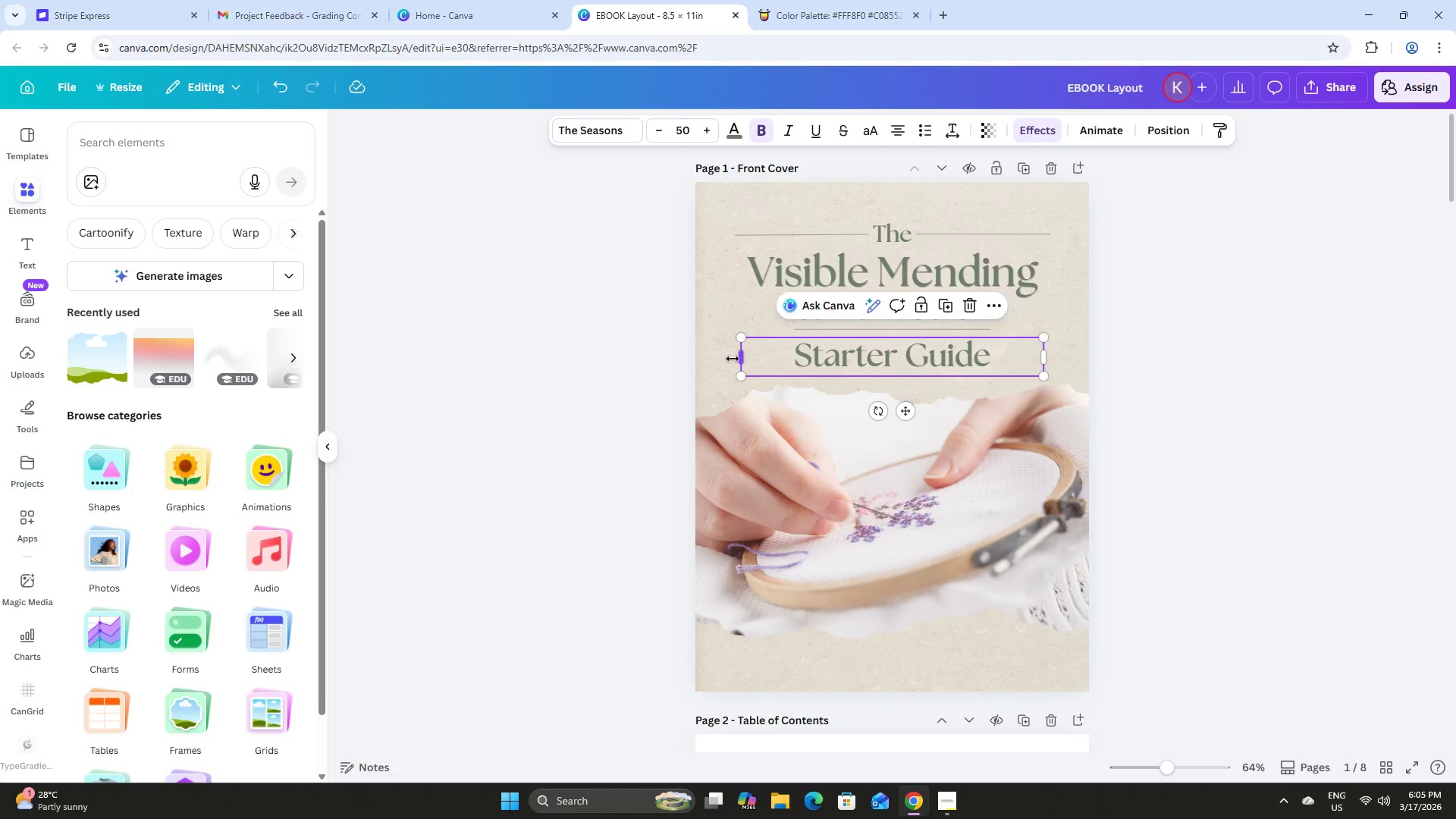 
left_click([745, 359])
 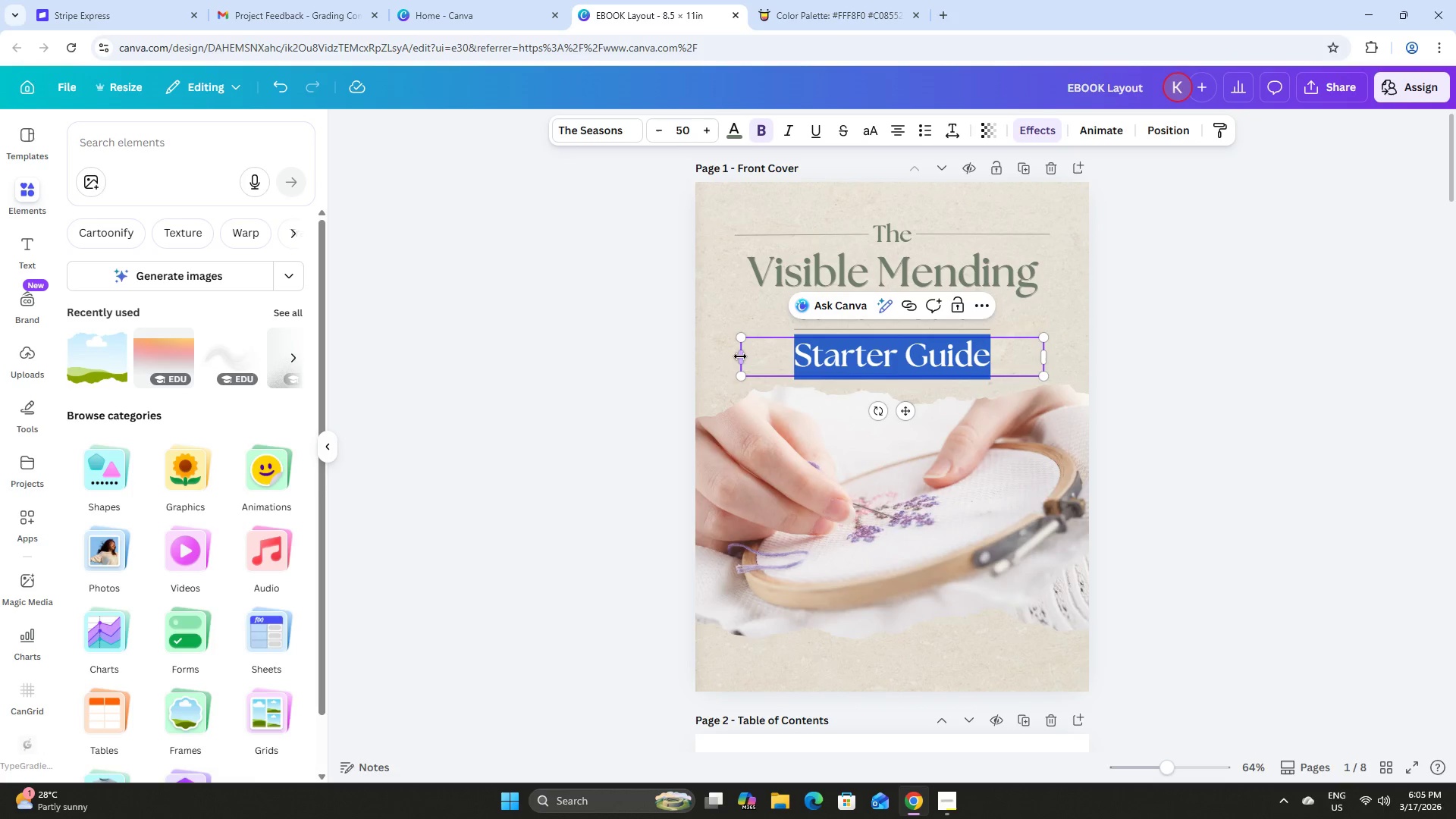 
left_click([740, 356])
 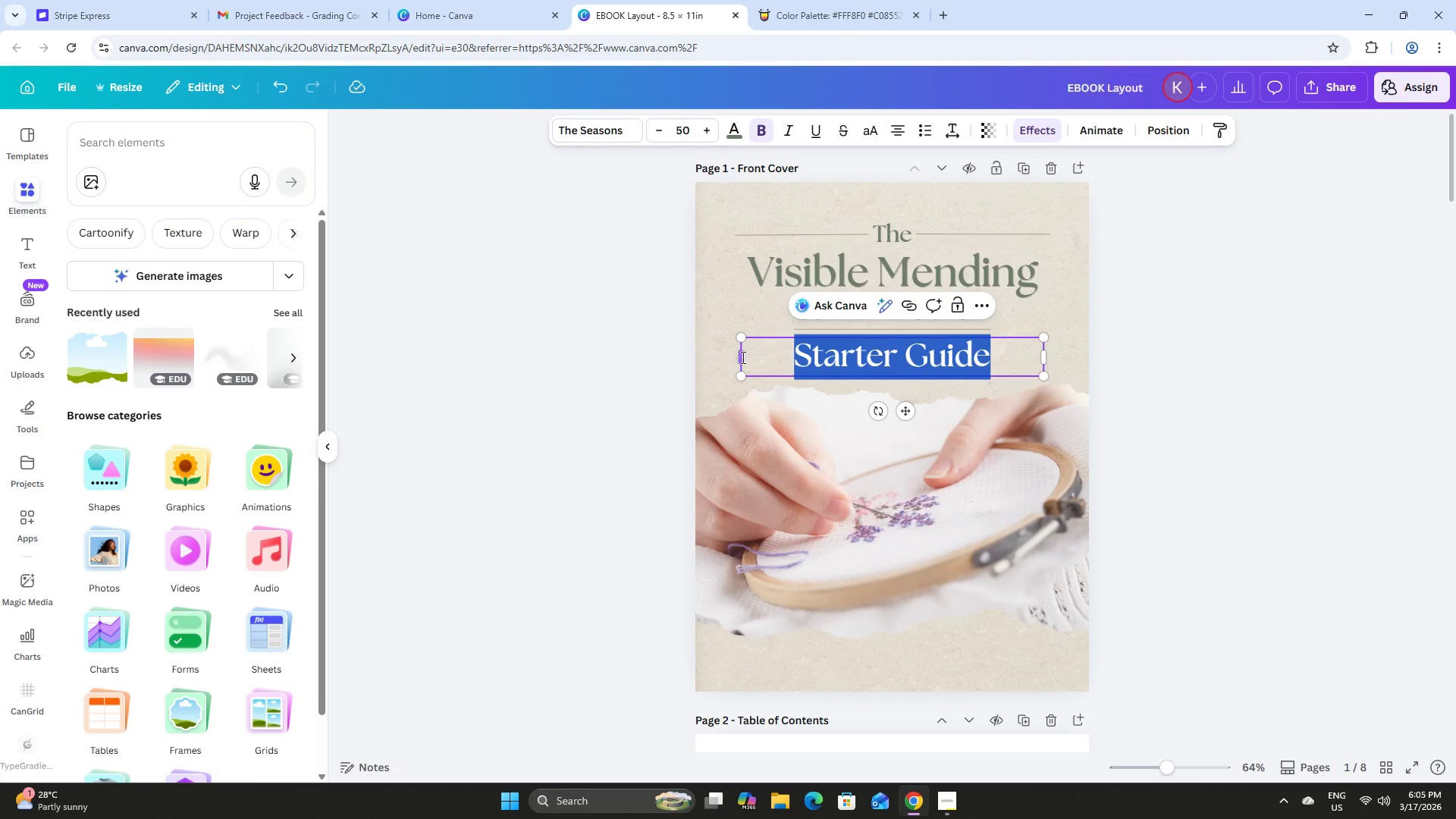 
left_click_drag(start_coordinate=[742, 358], to_coordinate=[751, 358])
 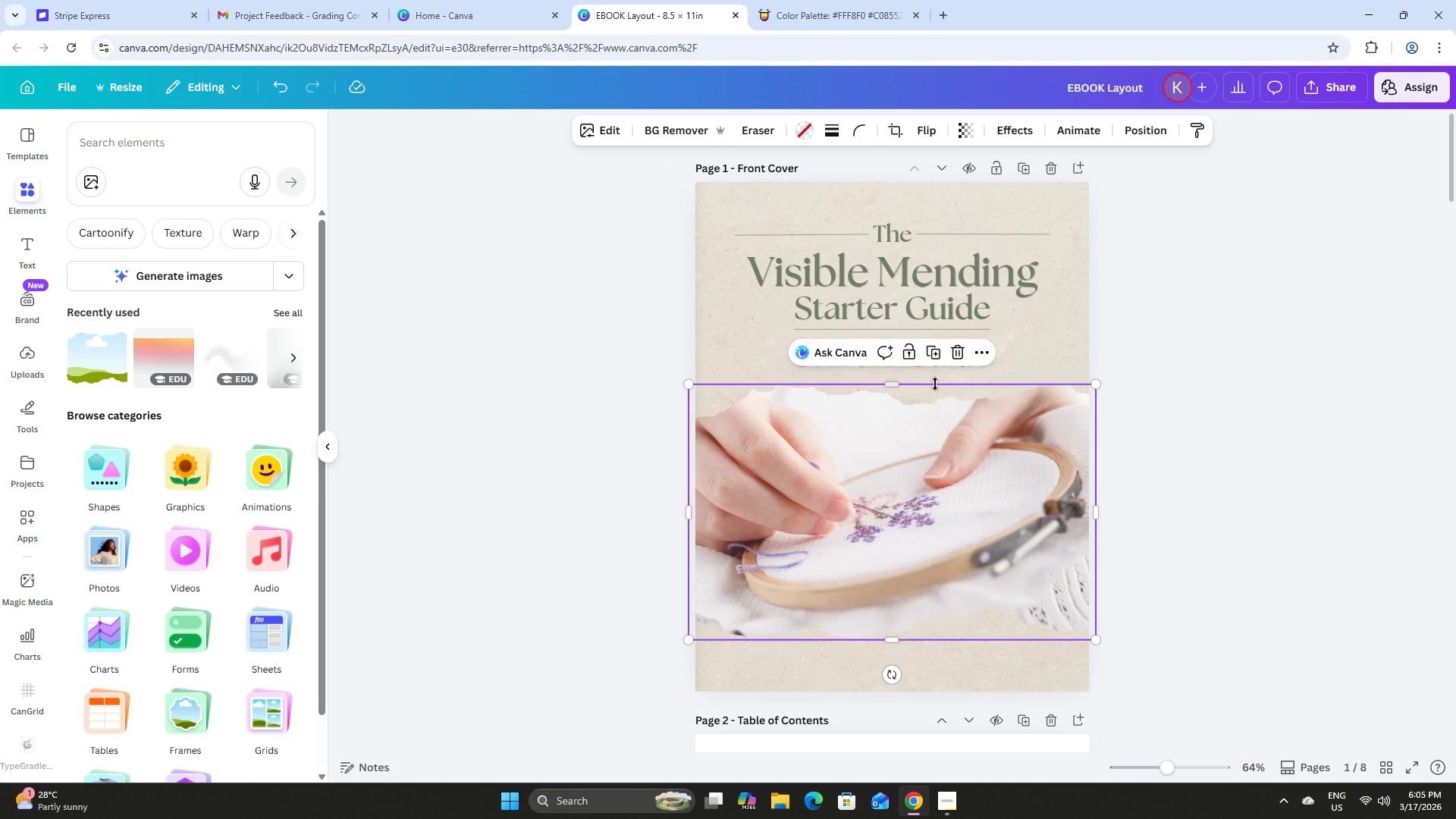 
double_click([945, 362])
 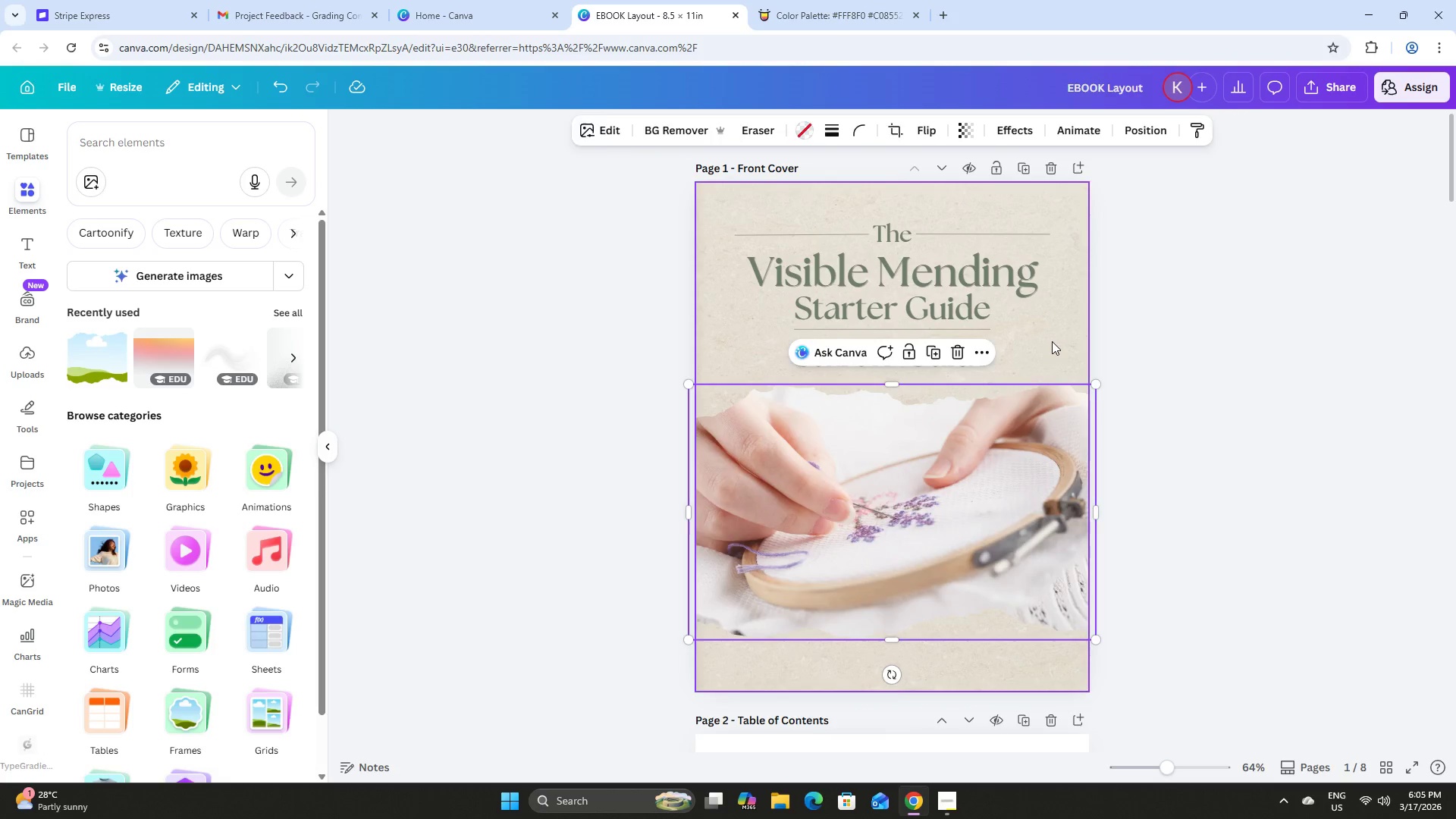 
double_click([1008, 349])
 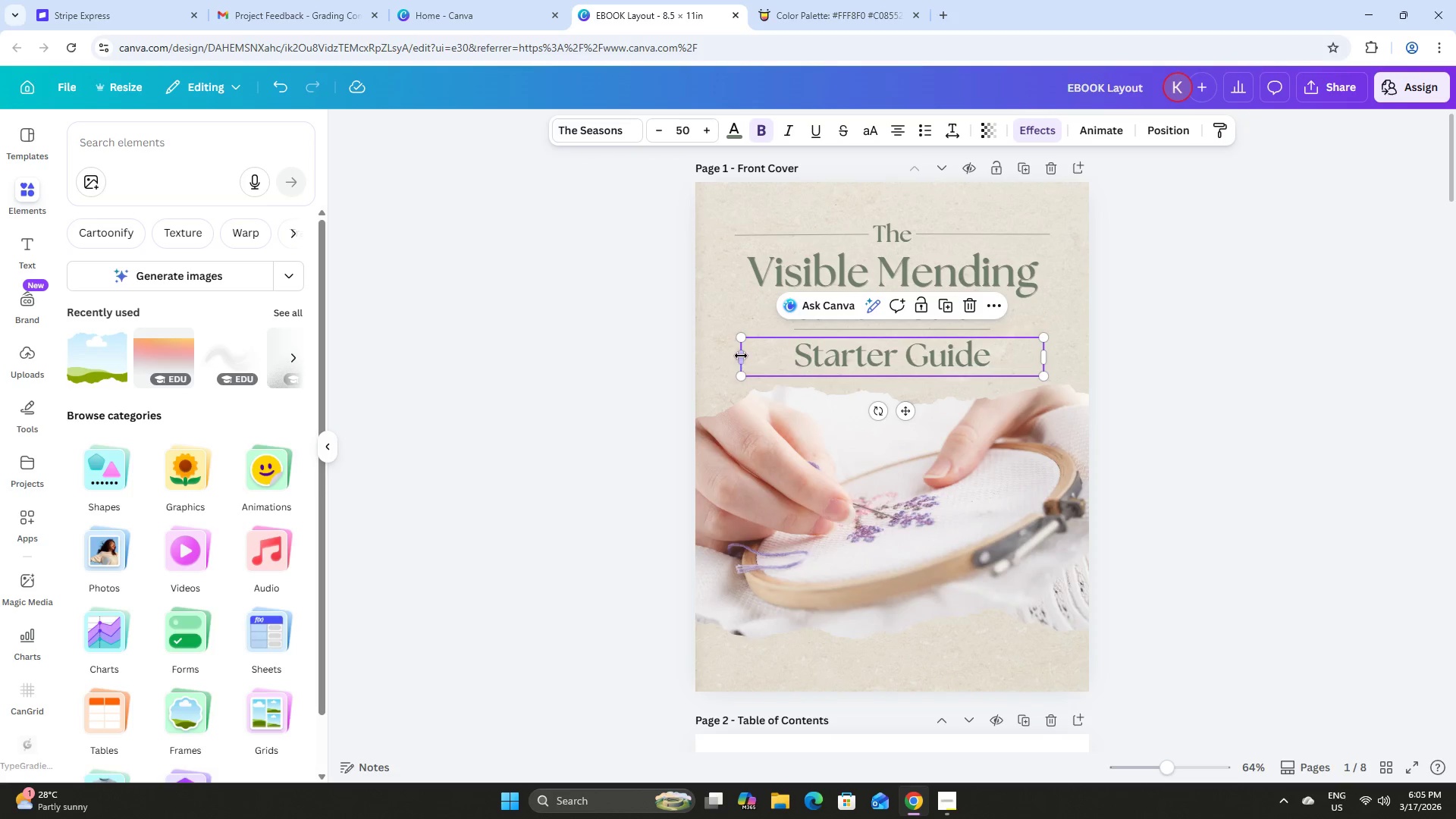 
left_click_drag(start_coordinate=[741, 356], to_coordinate=[734, 356])
 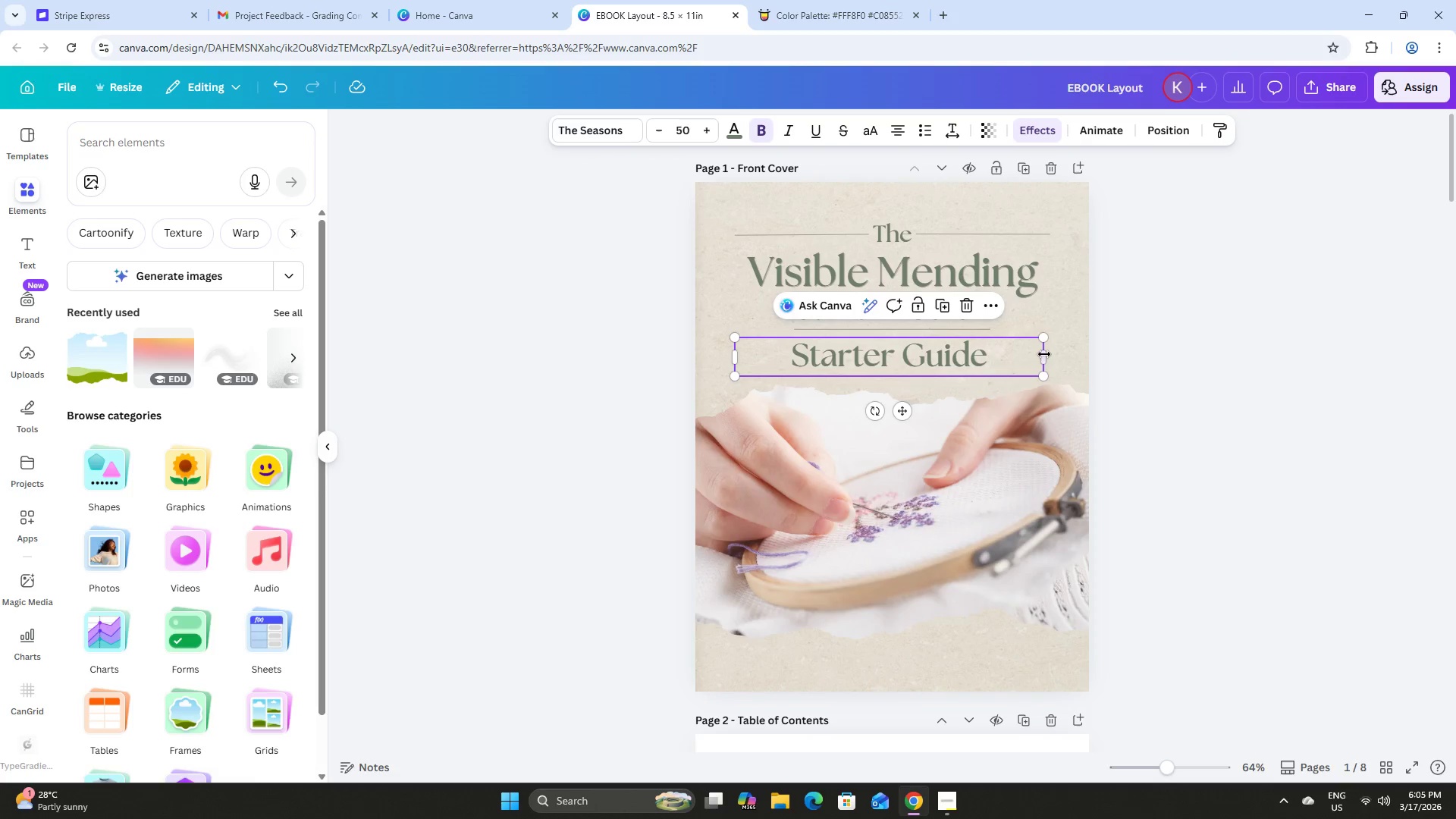 
left_click_drag(start_coordinate=[1044, 354], to_coordinate=[1050, 356])
 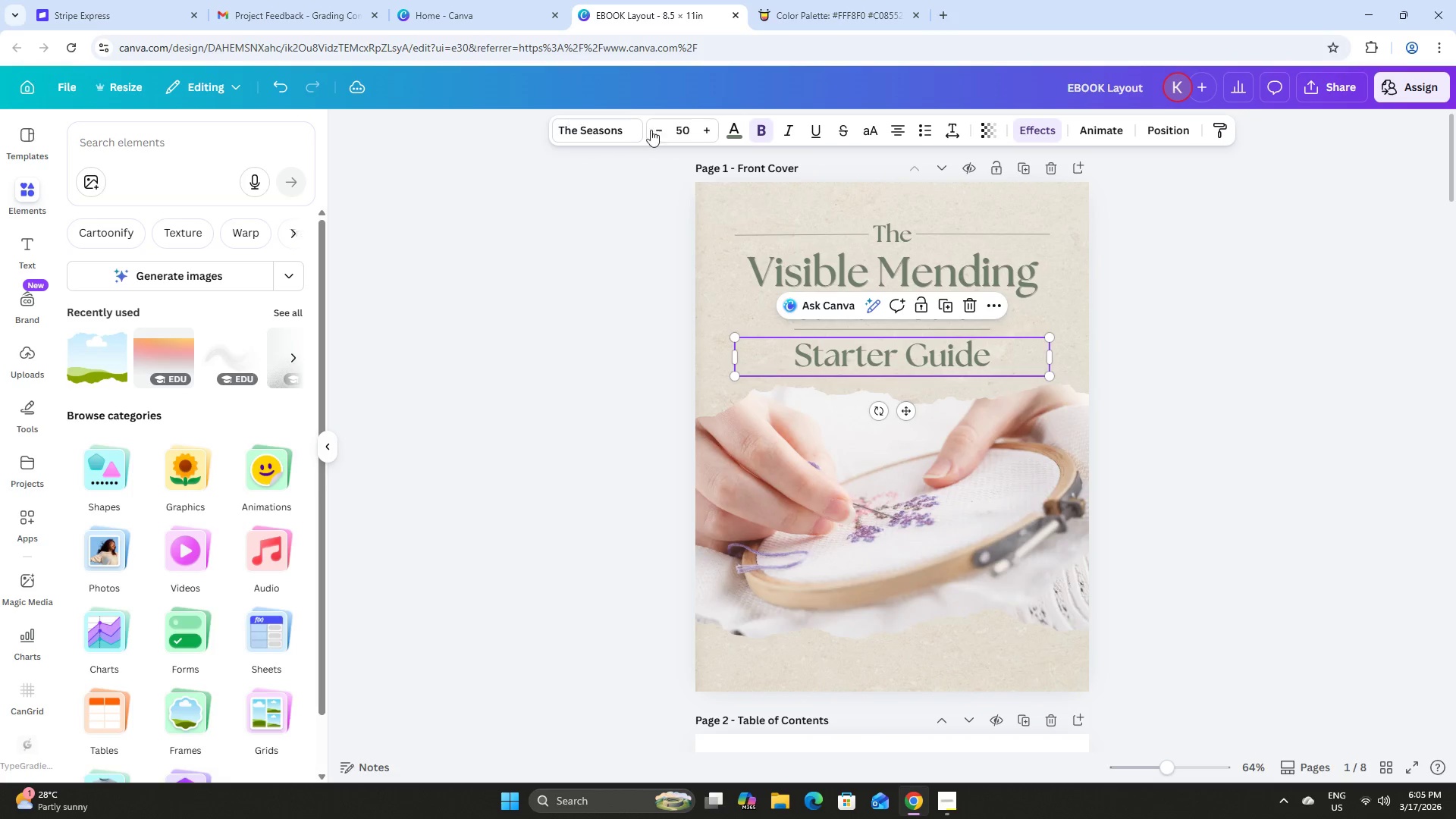 
left_click([694, 138])
 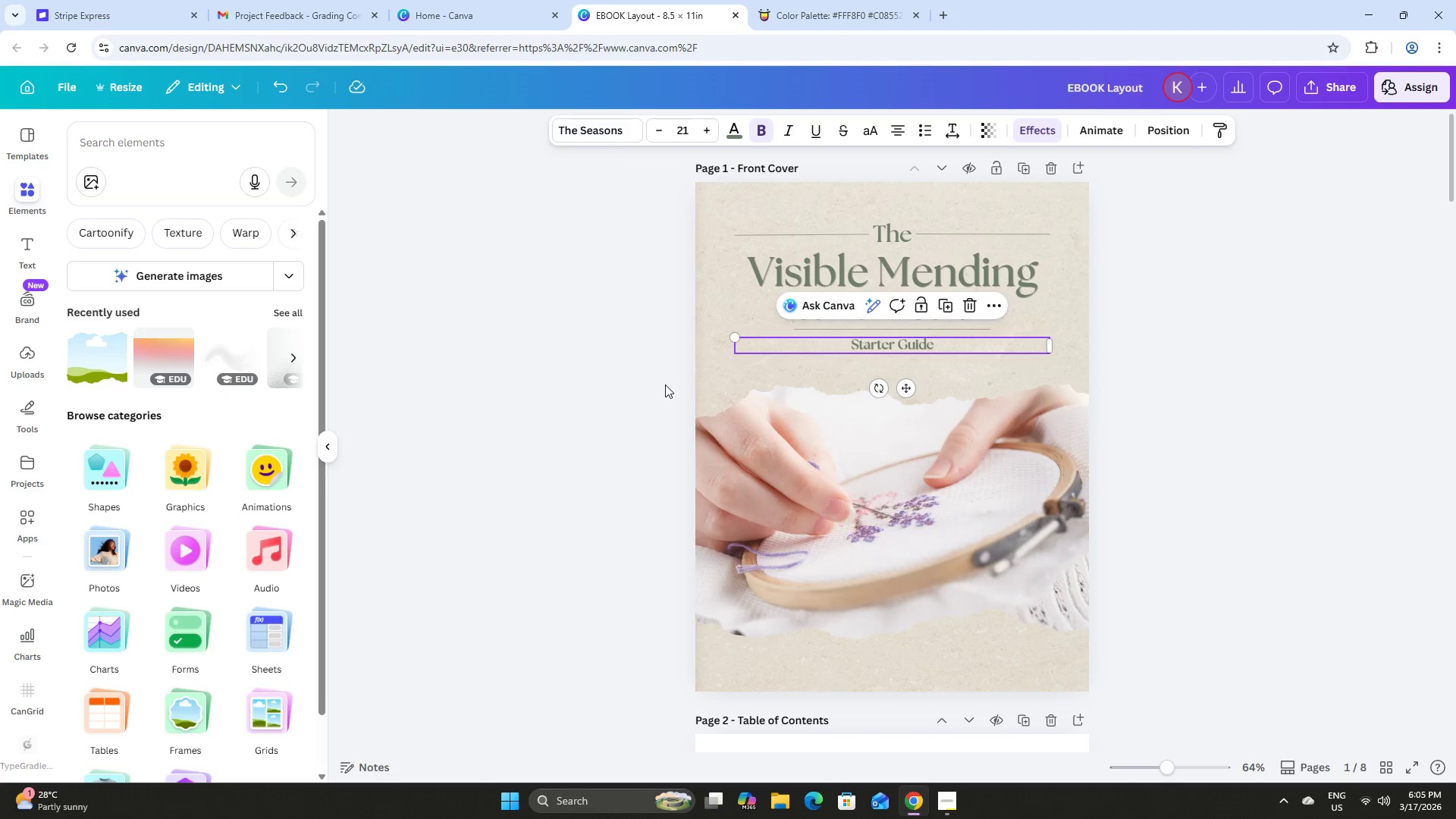 
left_click([688, 128])
 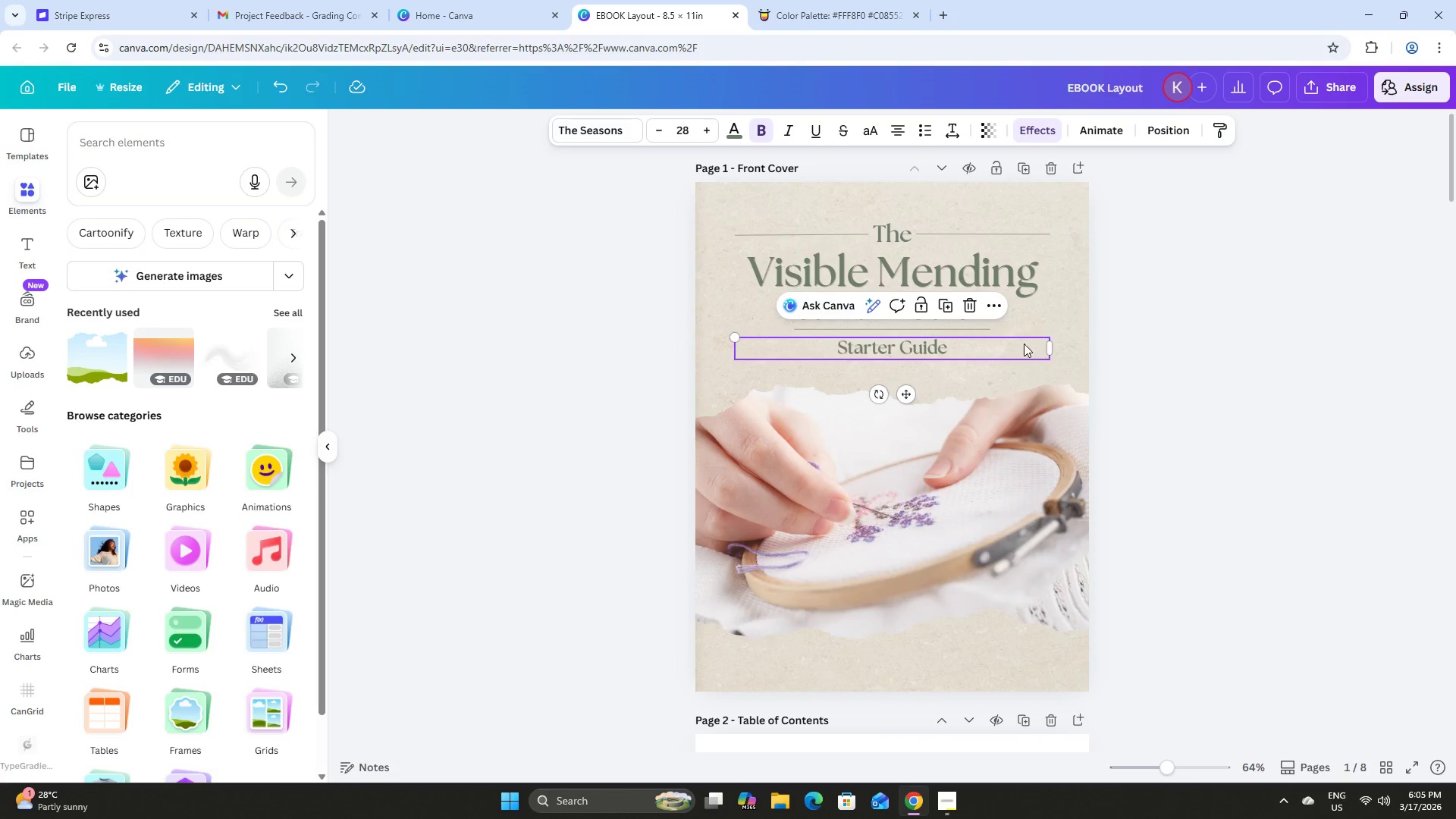 
left_click([687, 131])
 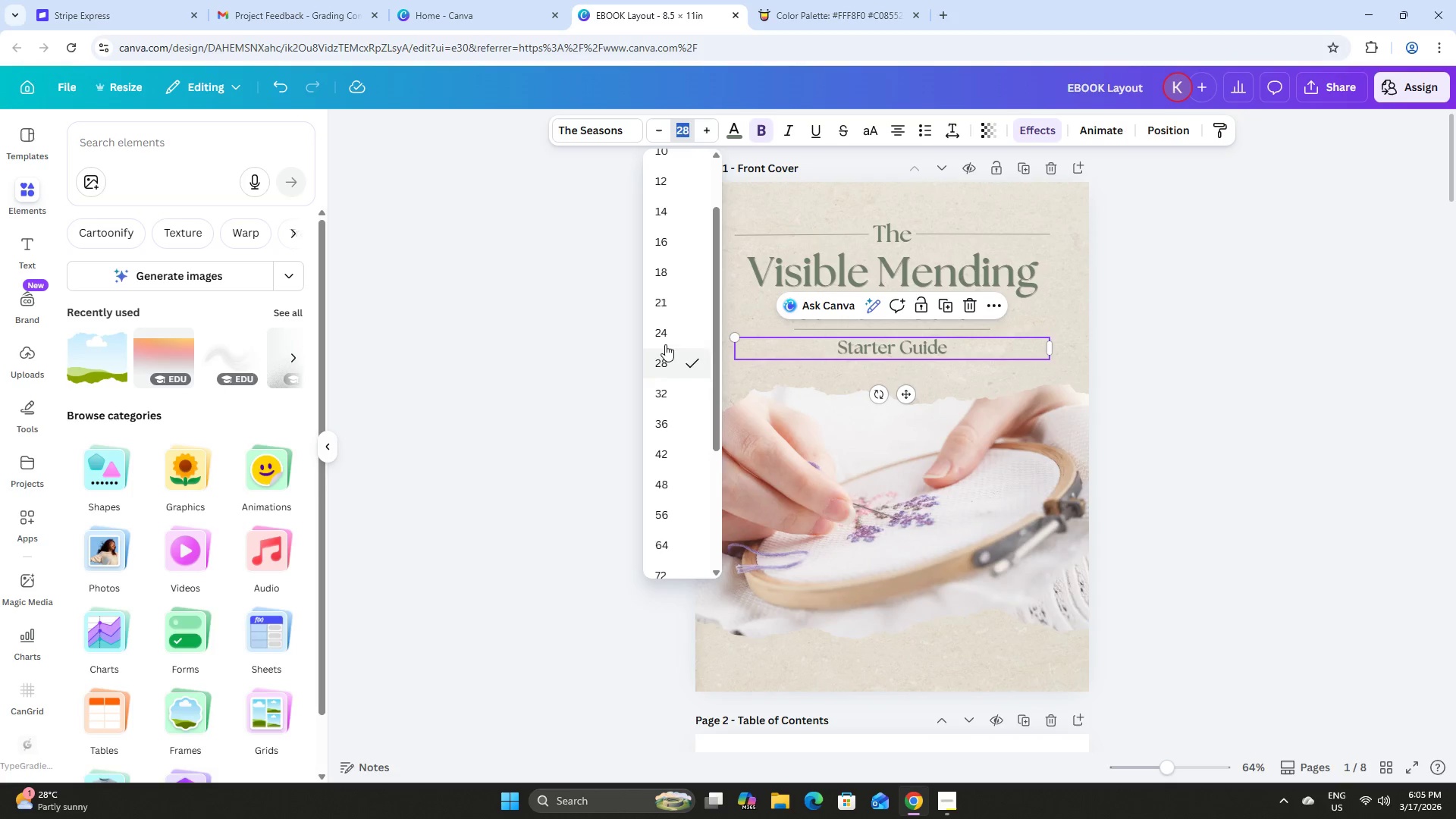 
left_click([665, 332])
 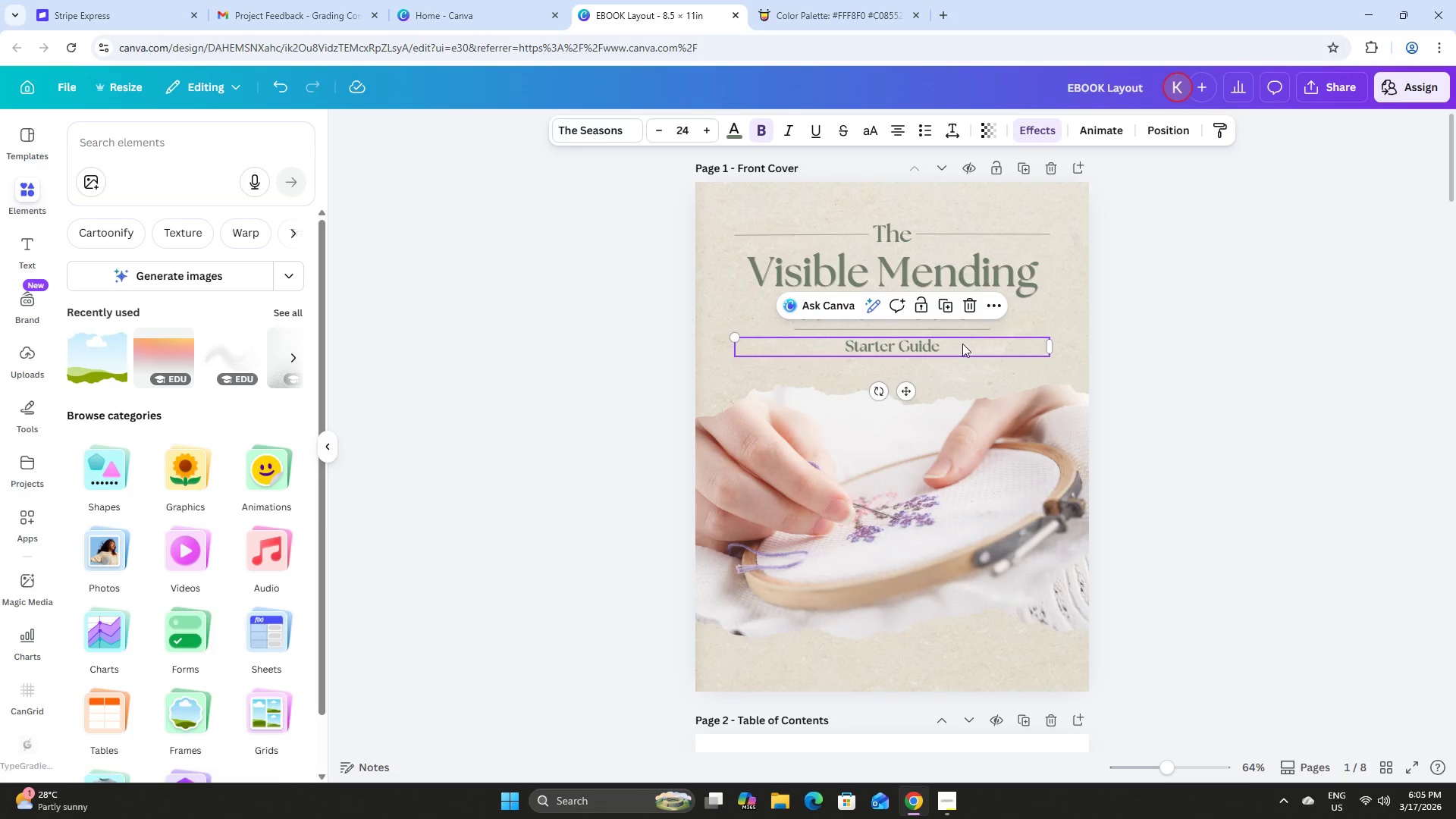 
left_click([977, 341])
 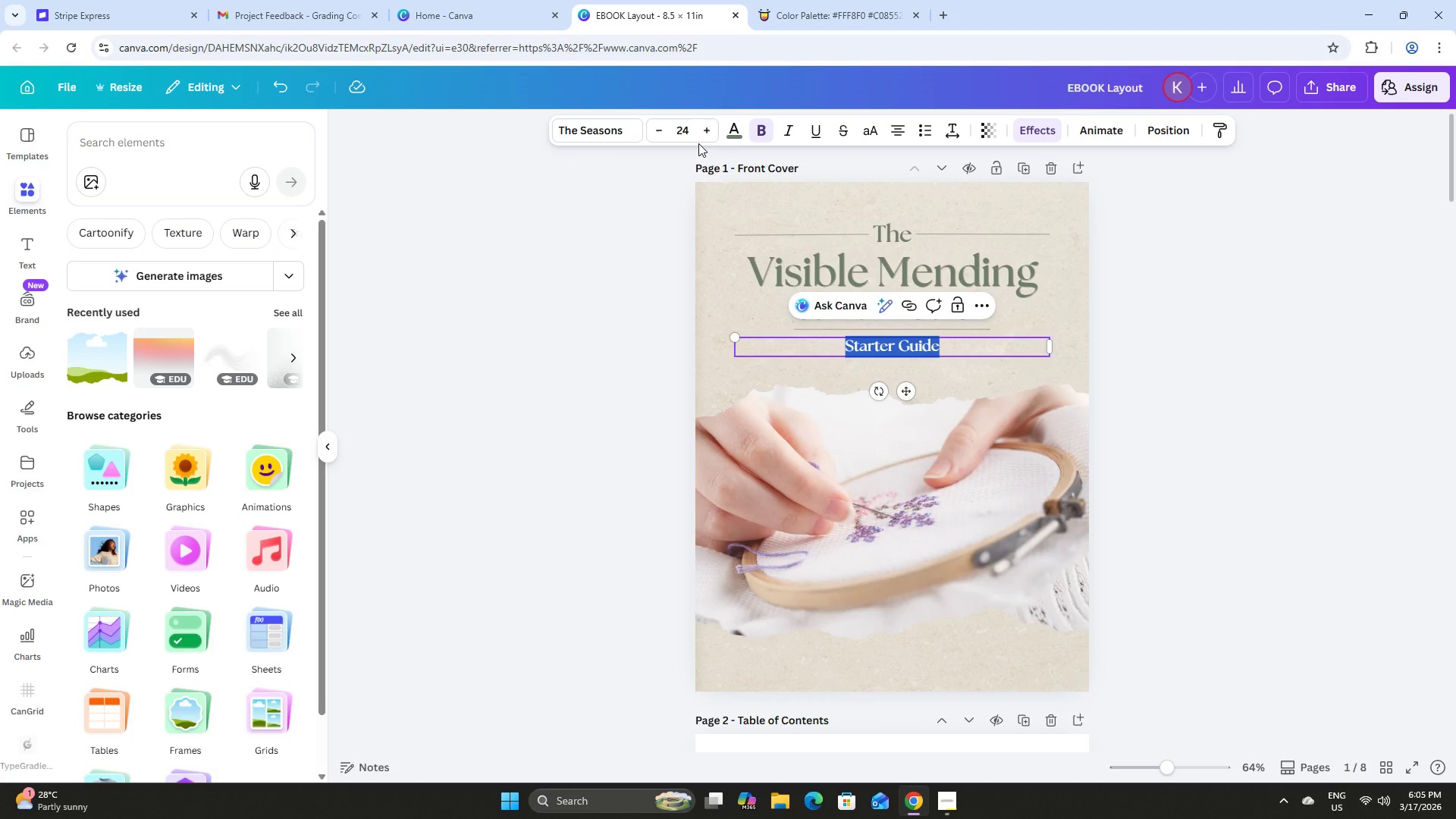 
wait(16.66)
 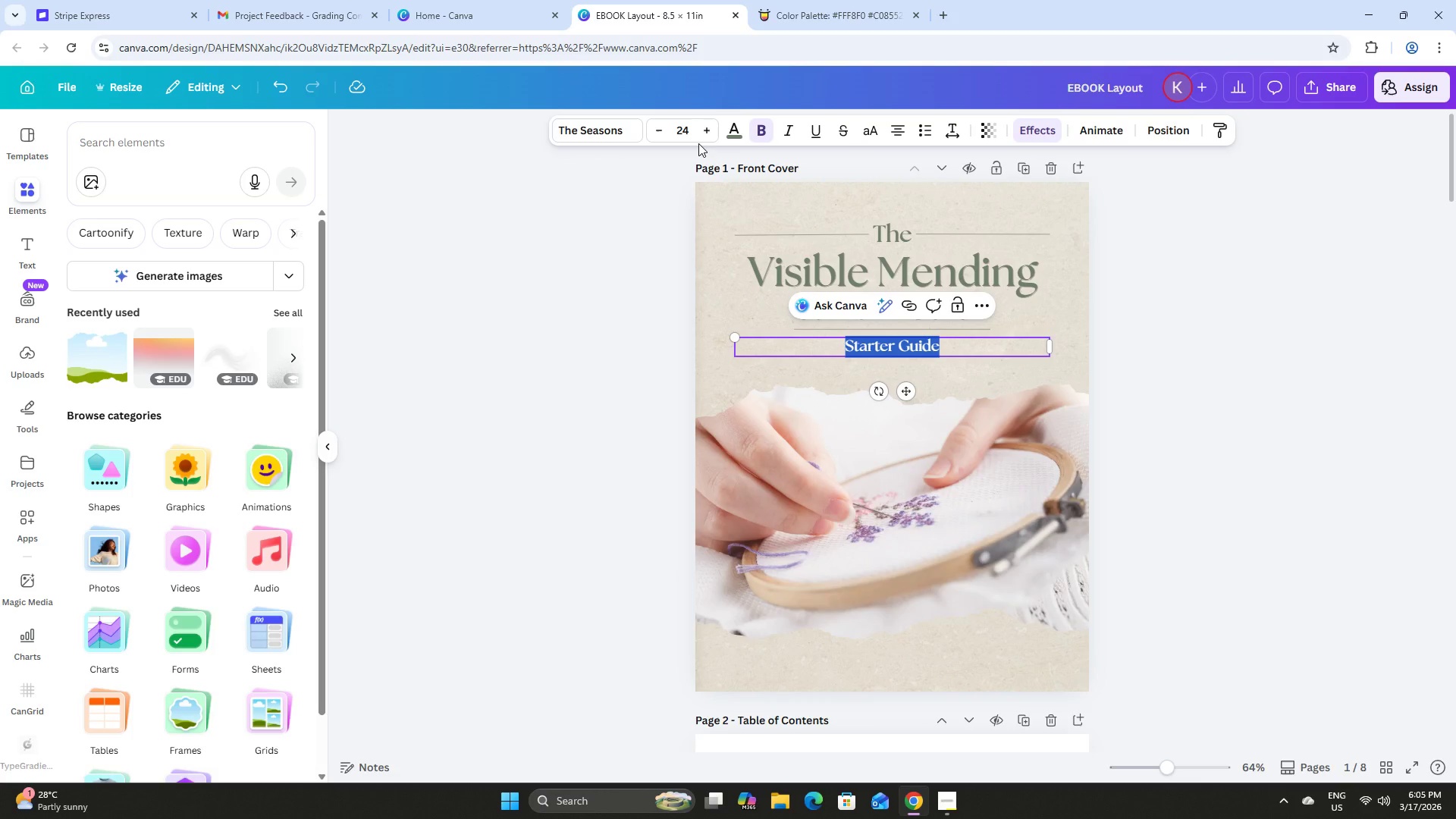 
scroll: coordinate [703, 132], scroll_direction: up, amount: 1.0
 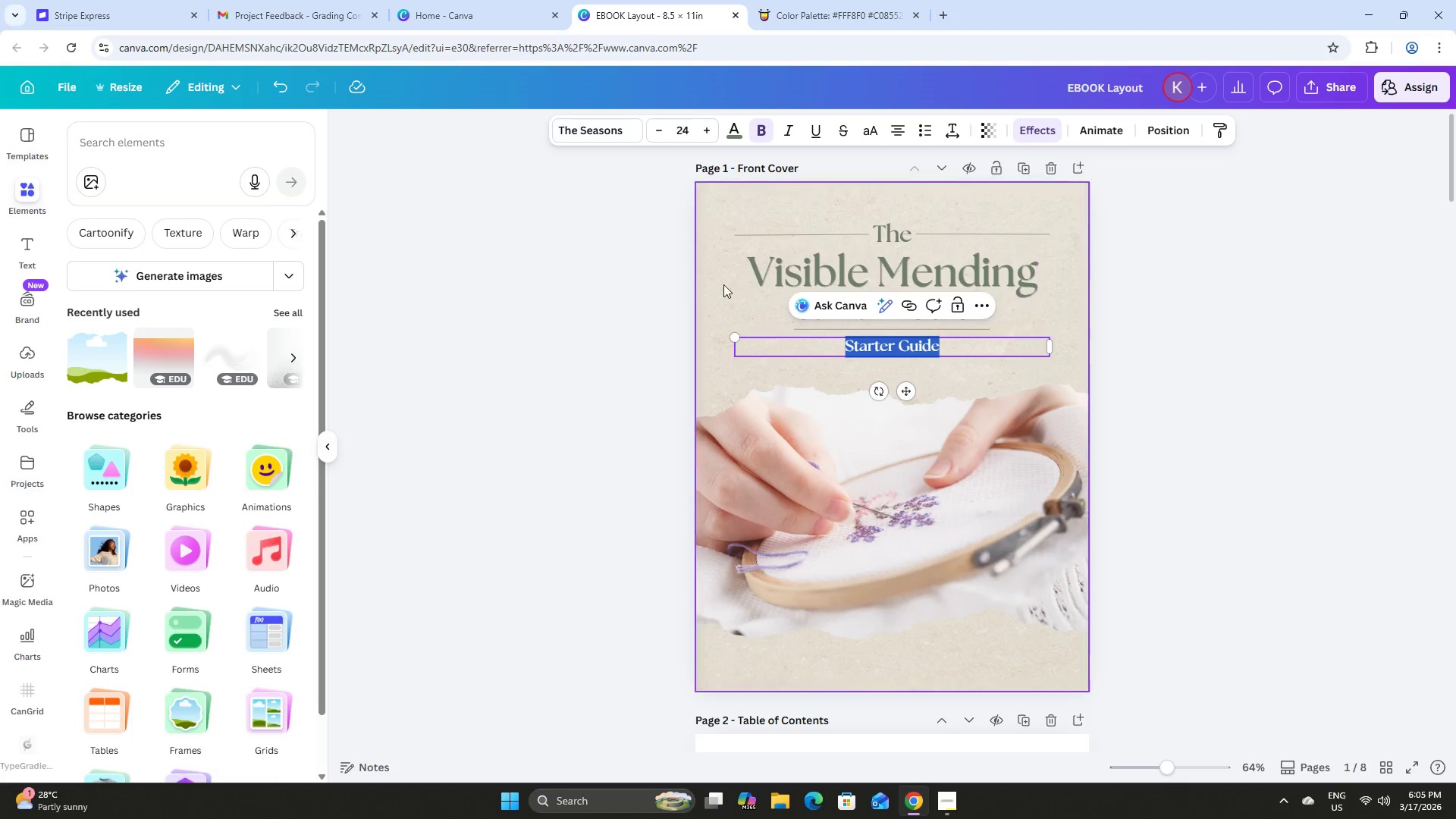 
left_click([591, 135])
 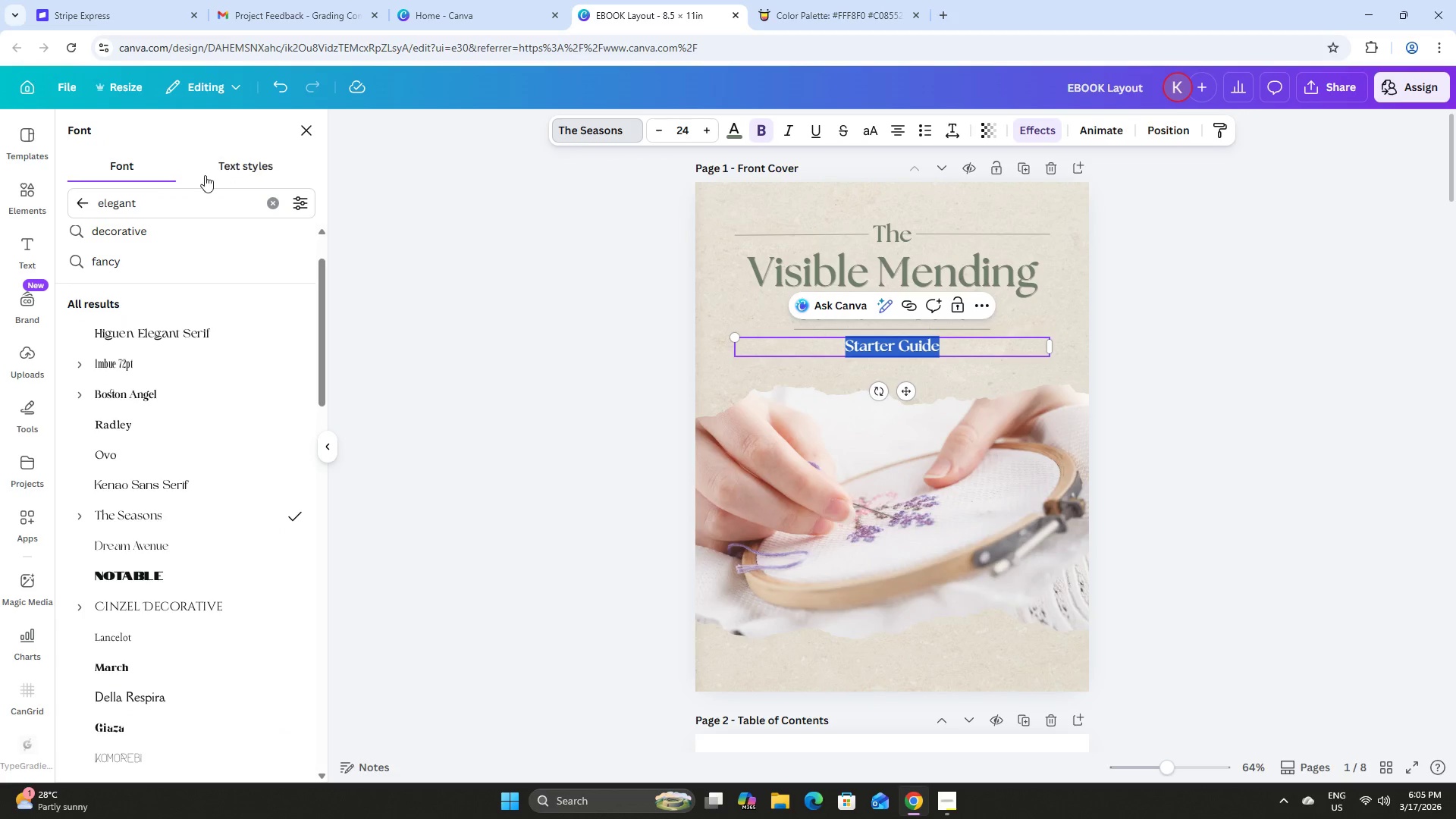 
left_click_drag(start_coordinate=[156, 199], to_coordinate=[52, 202])
 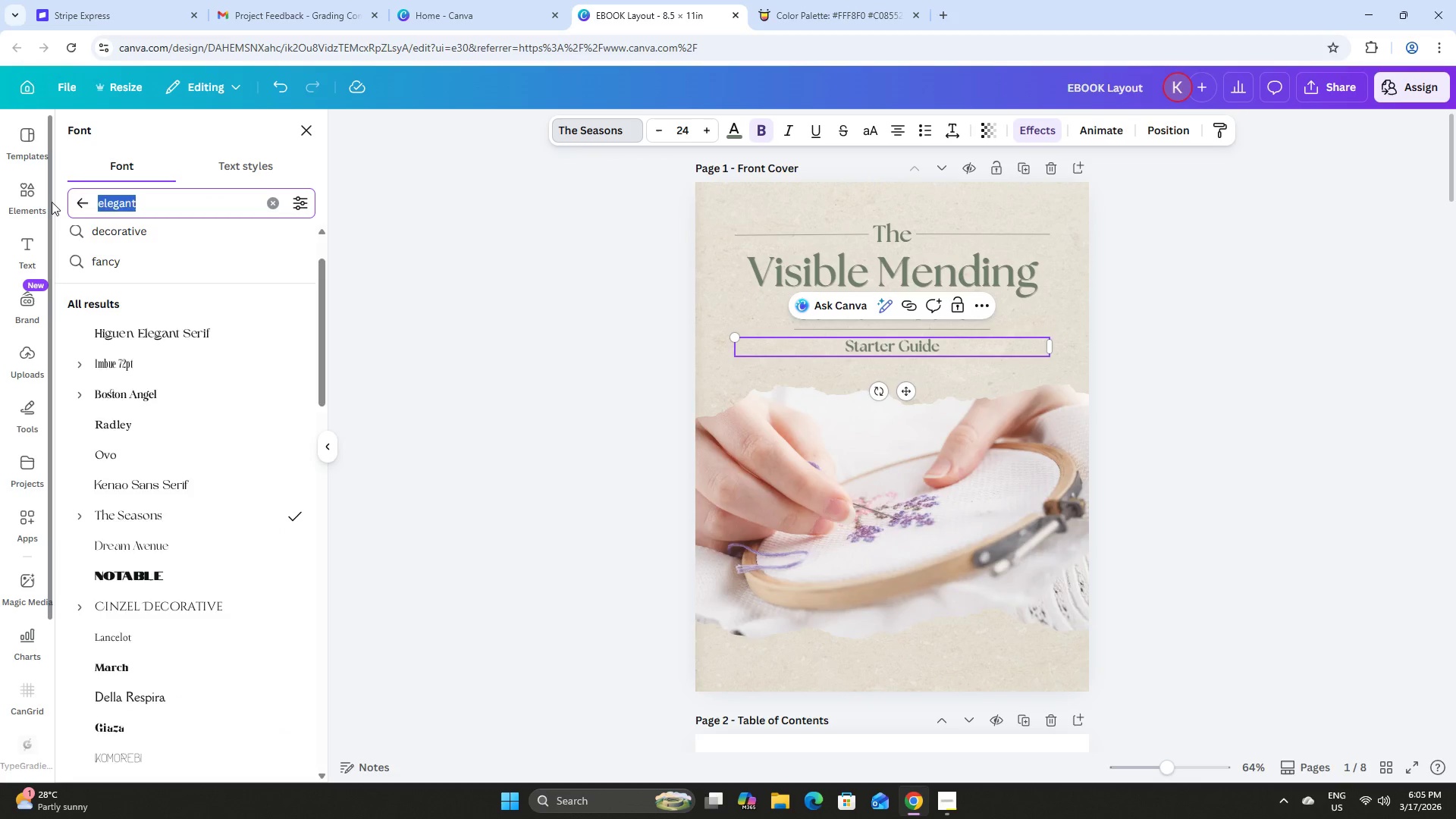 
type(sans)
 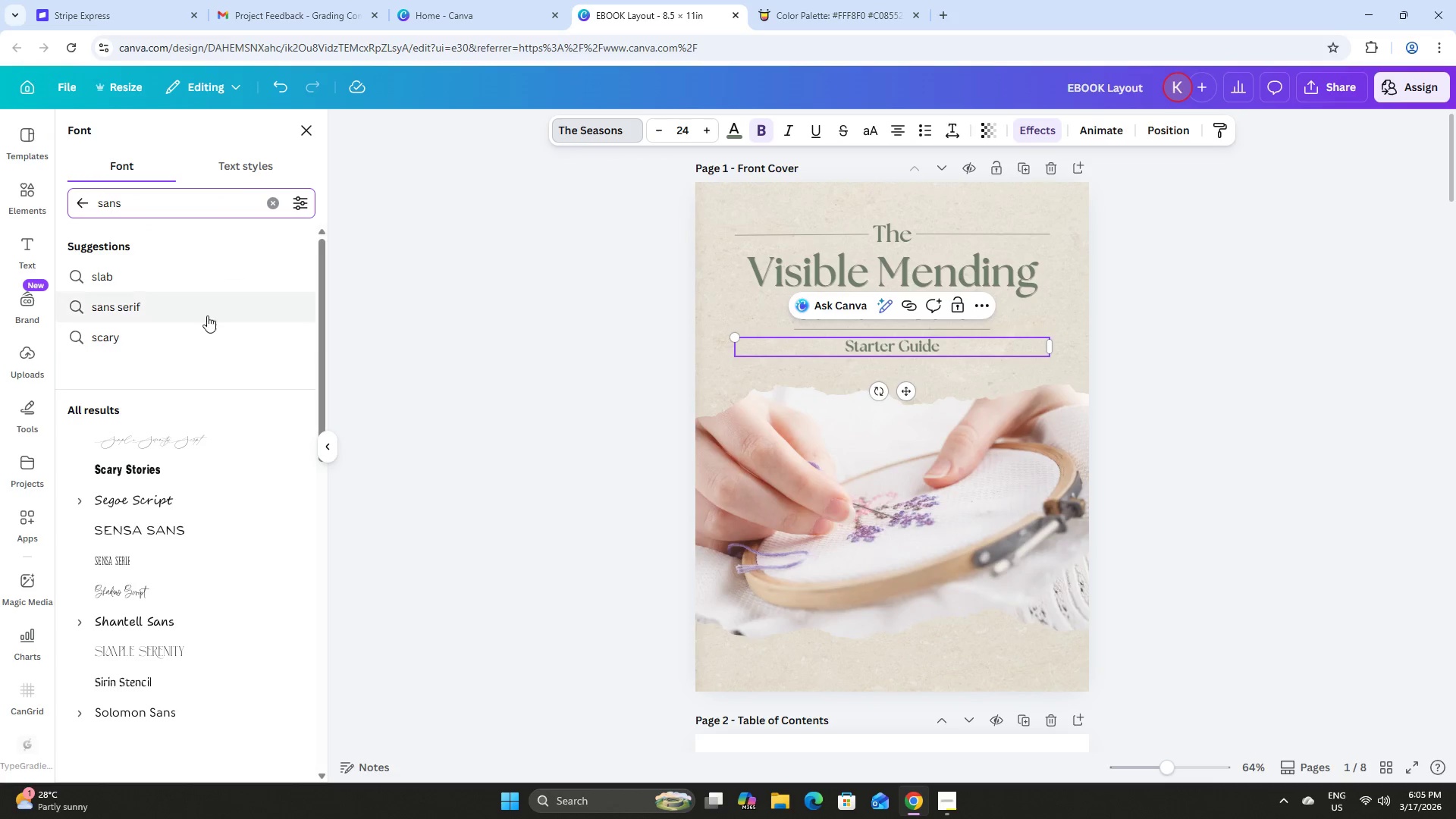 
left_click([180, 328])
 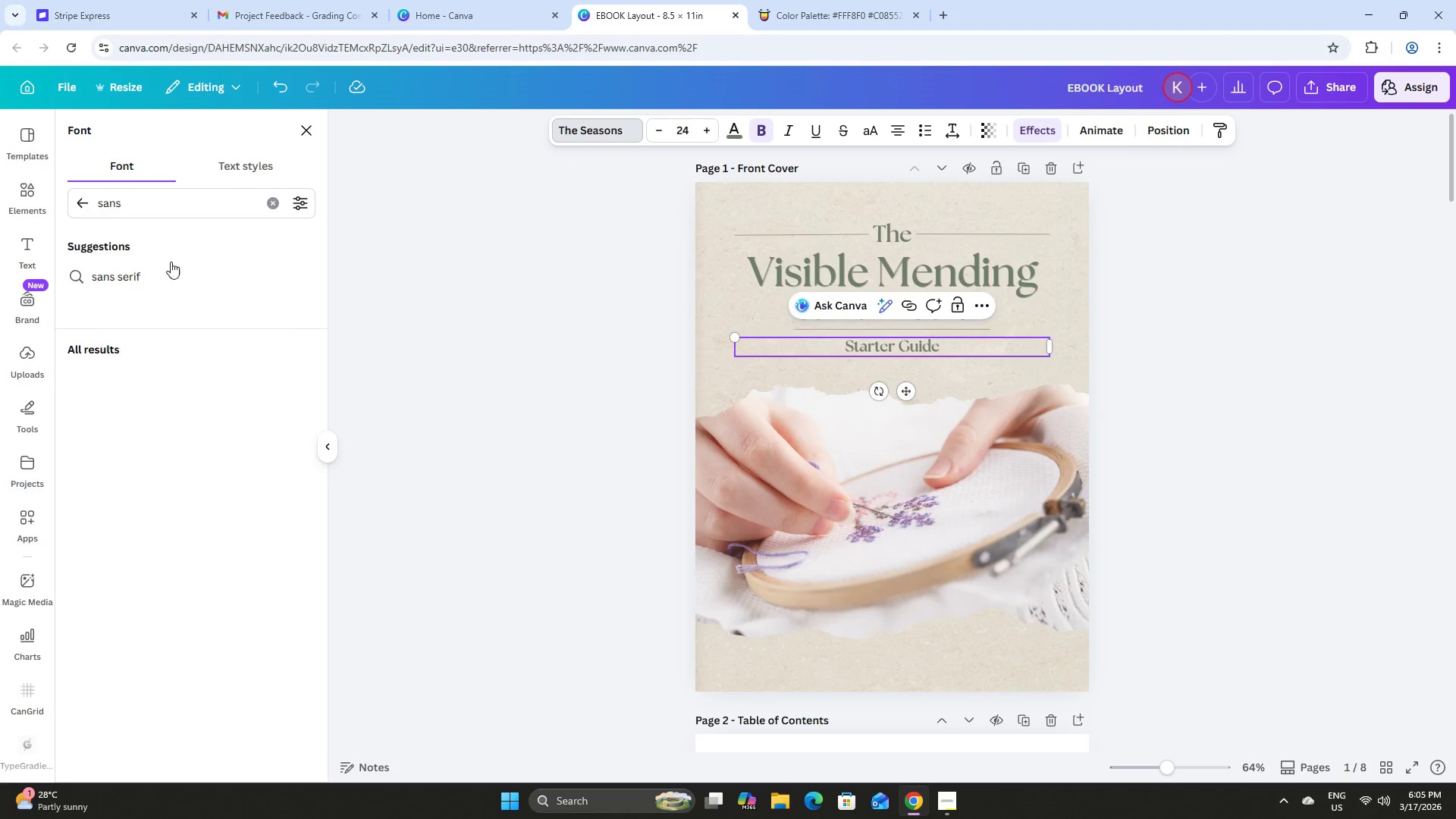 
left_click([167, 276])
 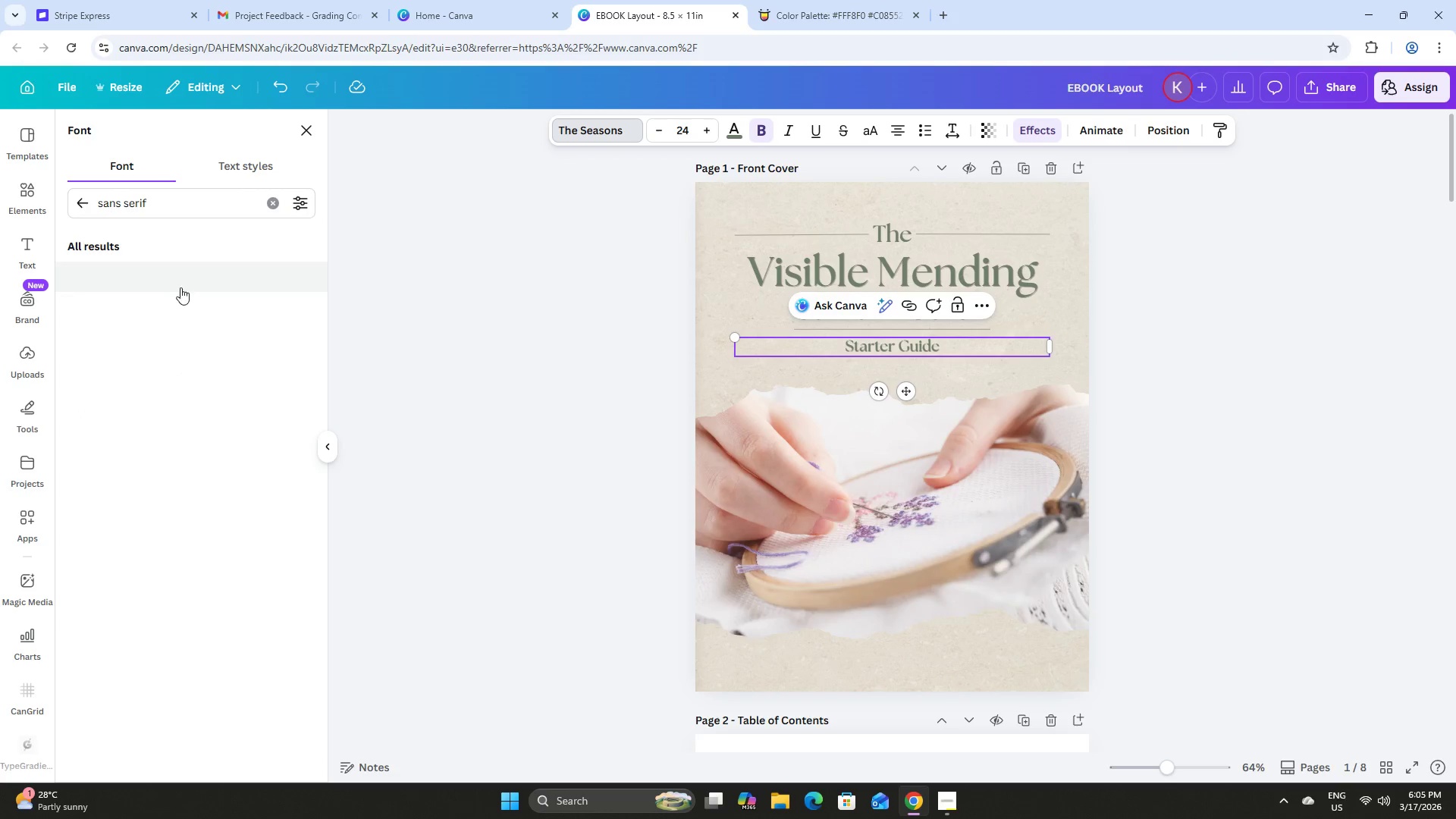 
mouse_move([254, 335])
 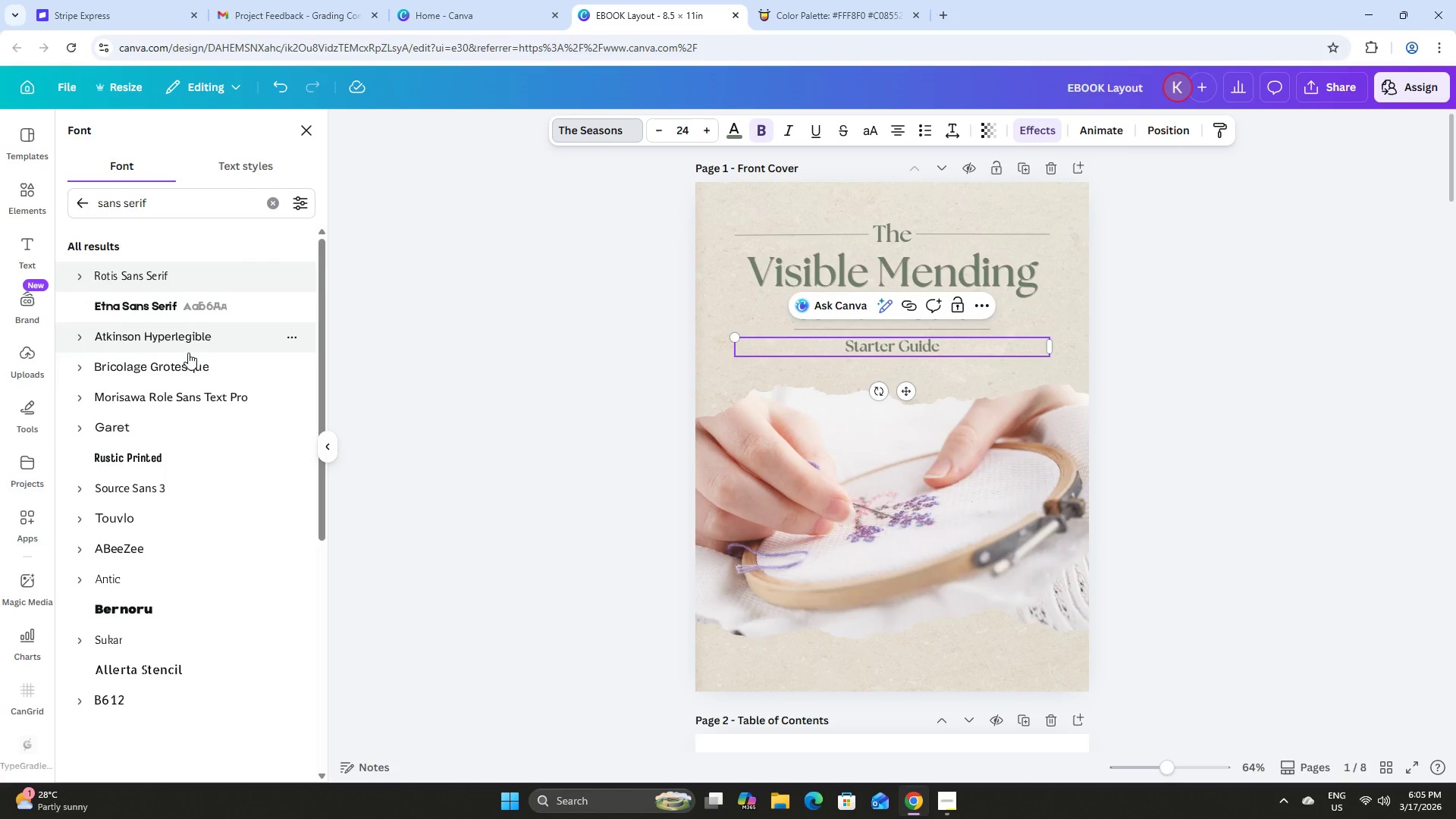 
scroll: coordinate [187, 356], scroll_direction: down, amount: 5.0
 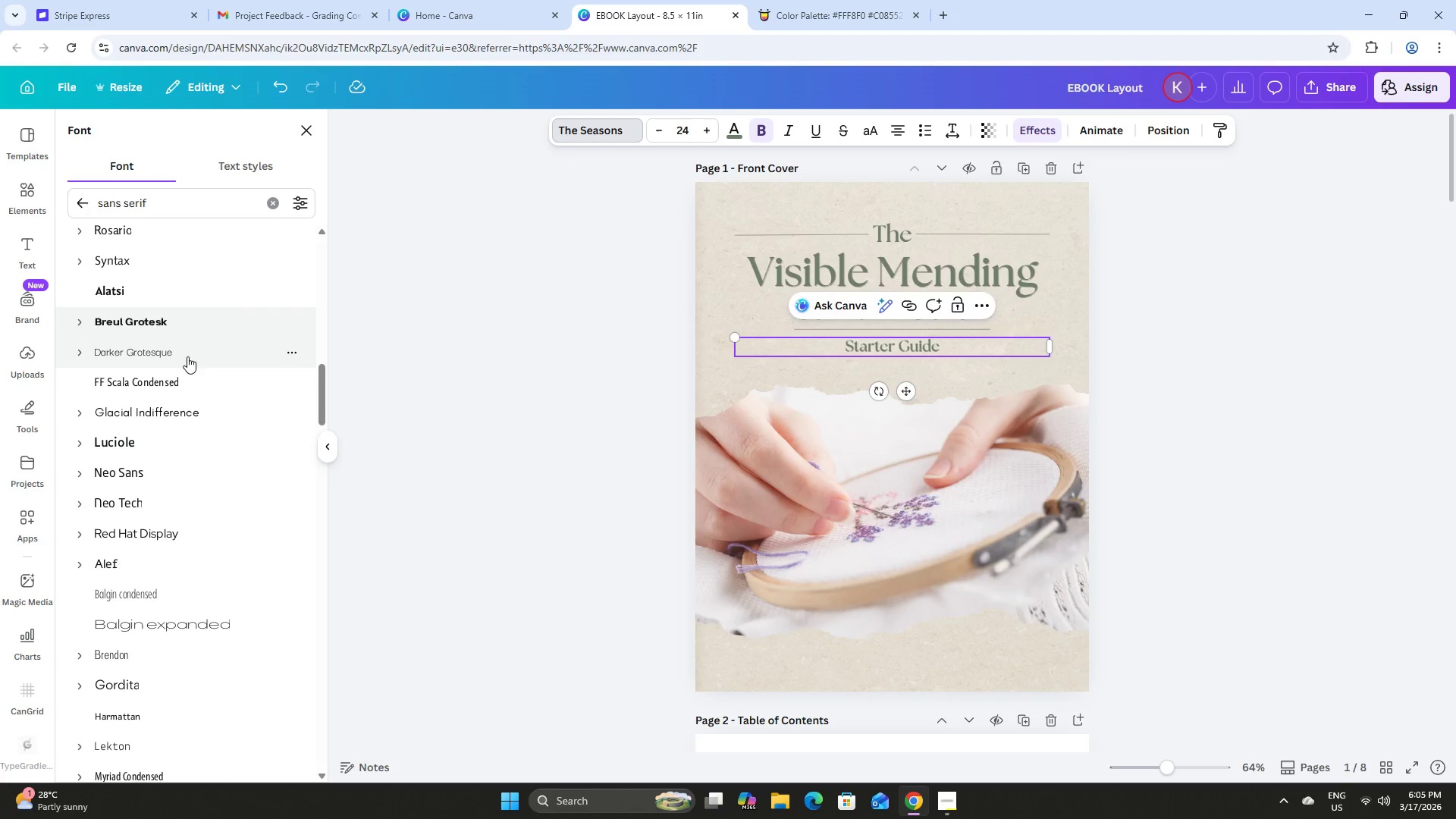 
left_click([196, 344])
 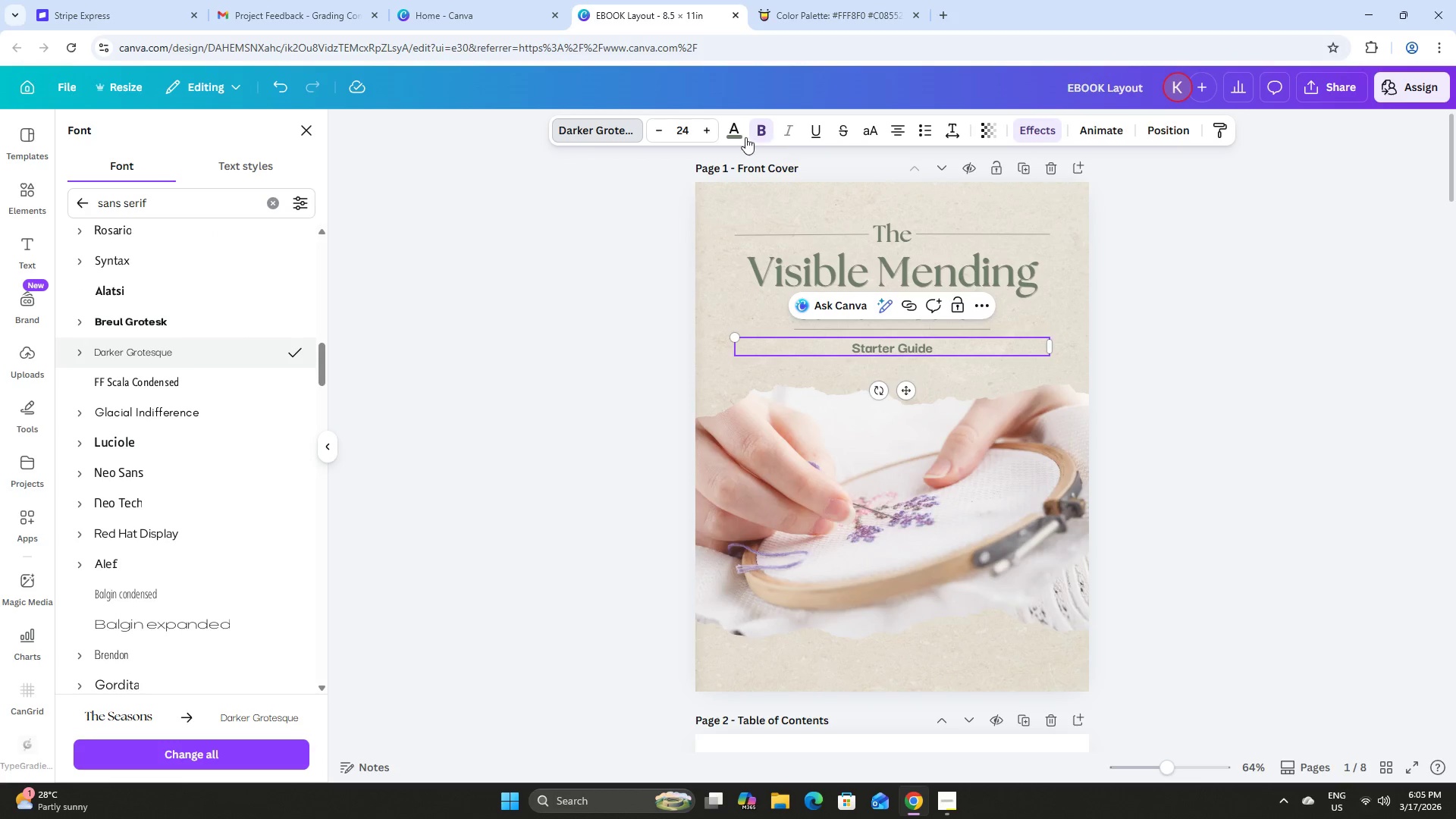 
left_click([764, 130])
 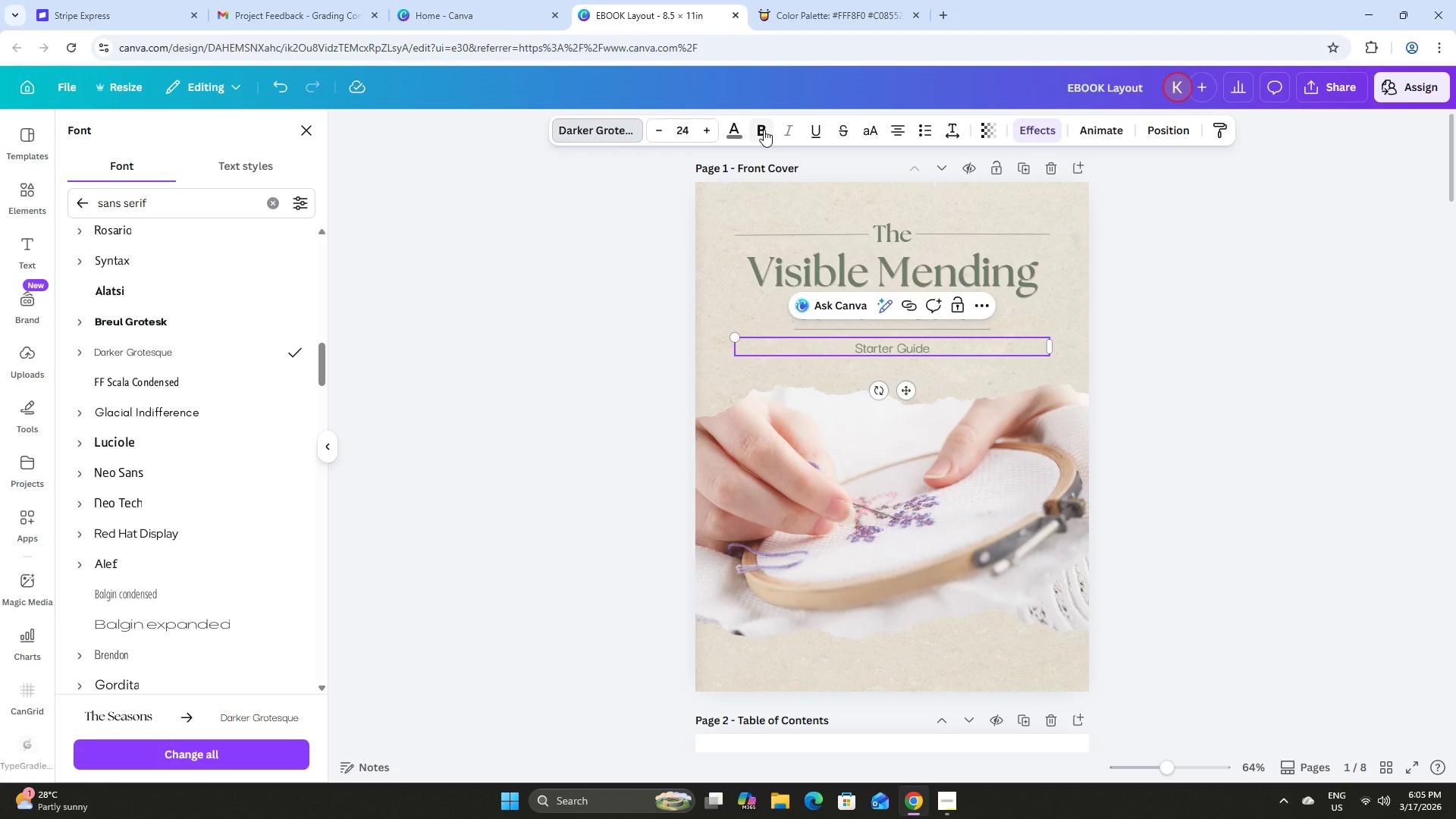 
scroll: coordinate [177, 393], scroll_direction: down, amount: 2.0
 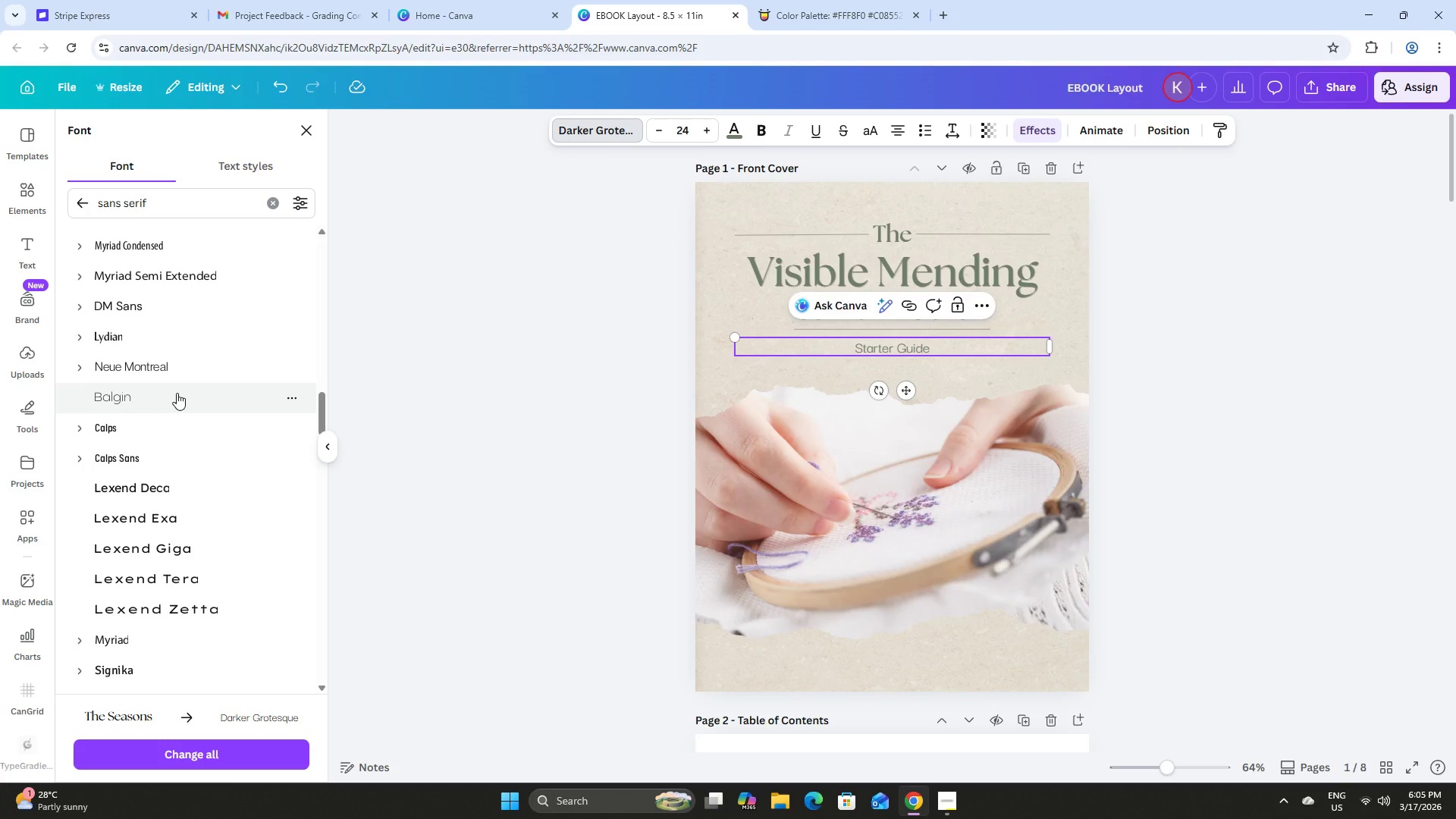 
scroll: coordinate [177, 393], scroll_direction: up, amount: 2.0
 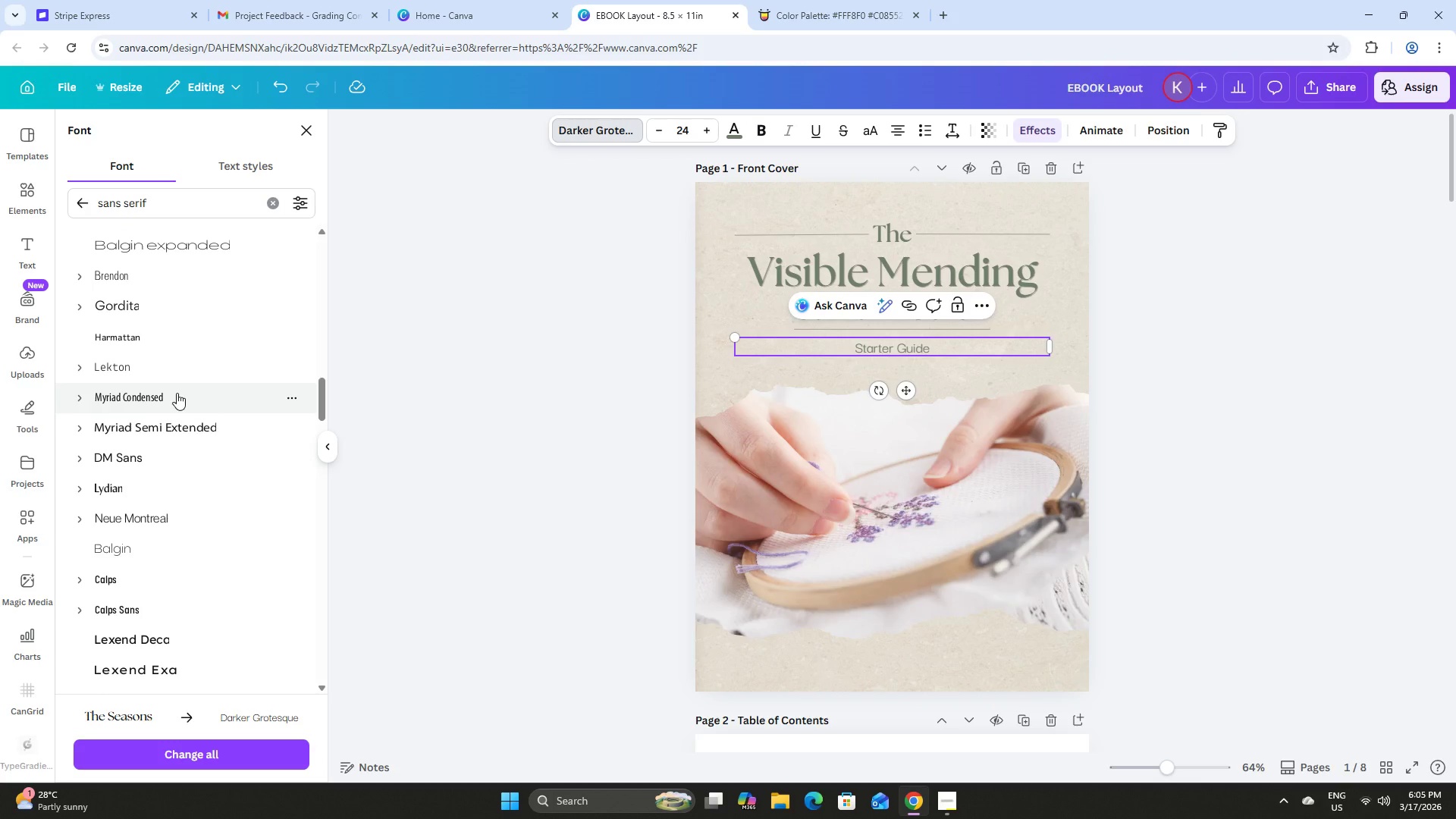 
scroll: coordinate [177, 393], scroll_direction: down, amount: 18.0
 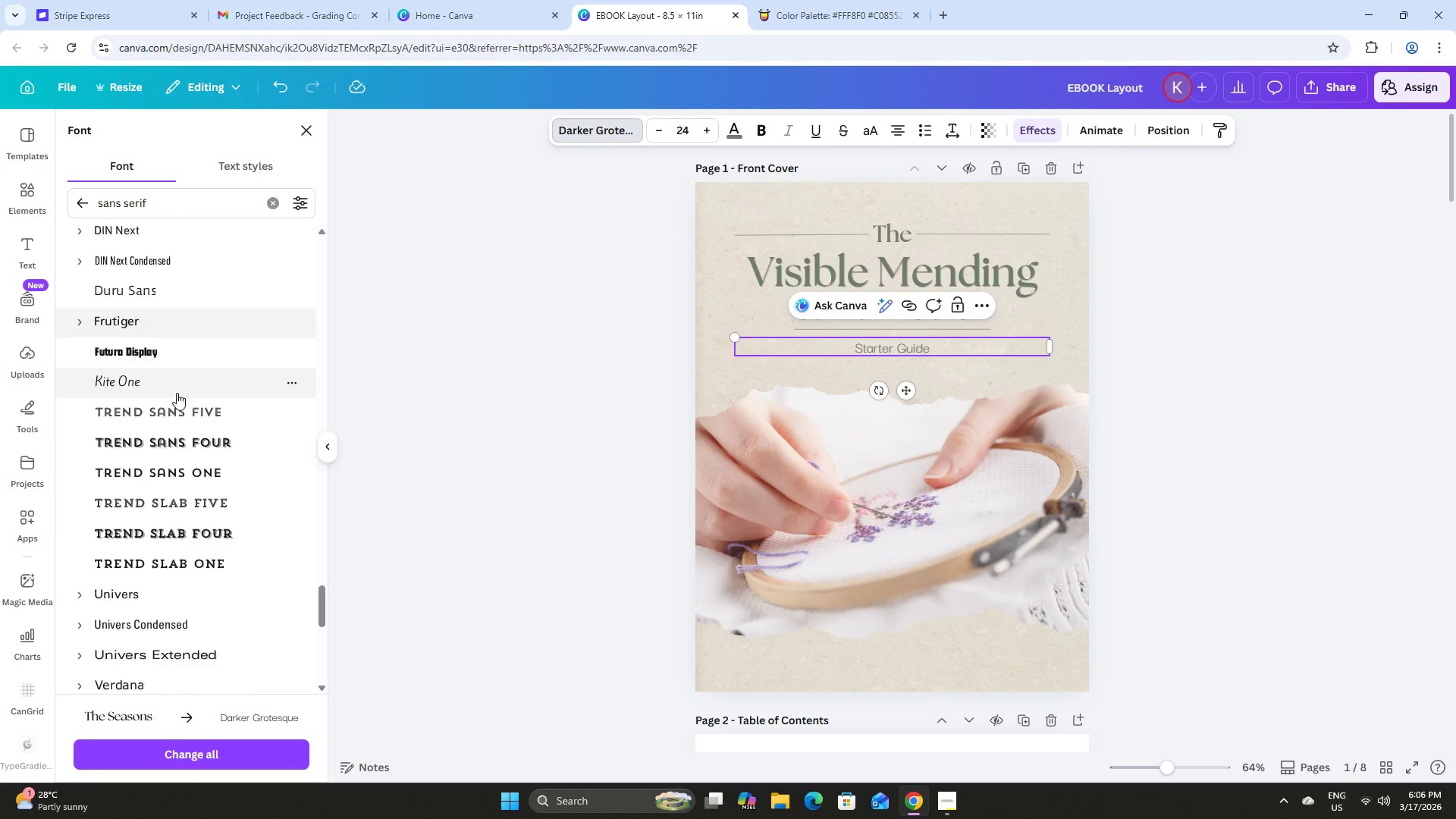 
scroll: coordinate [177, 393], scroll_direction: up, amount: 3.0
 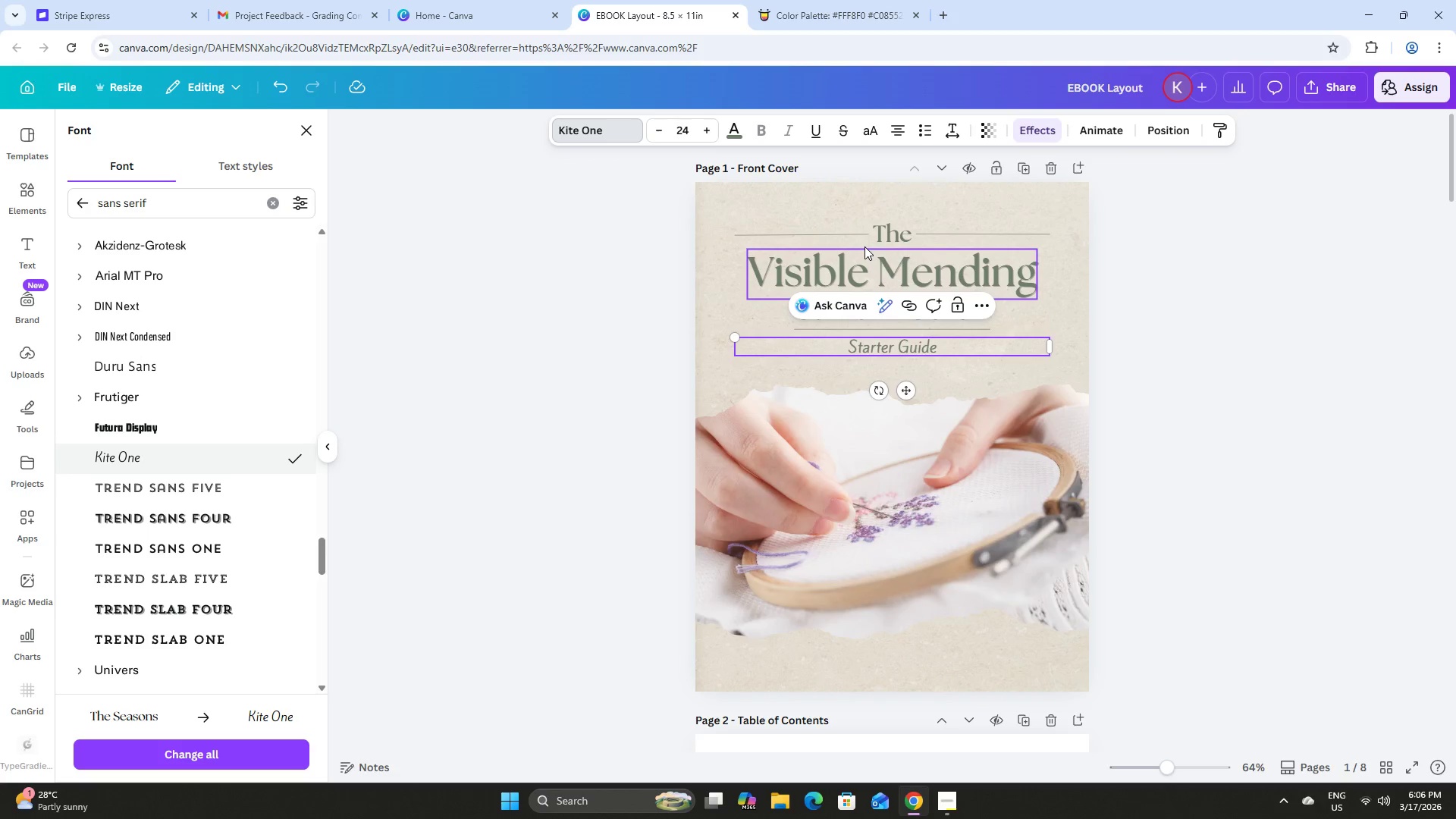 
wait(5.04)
 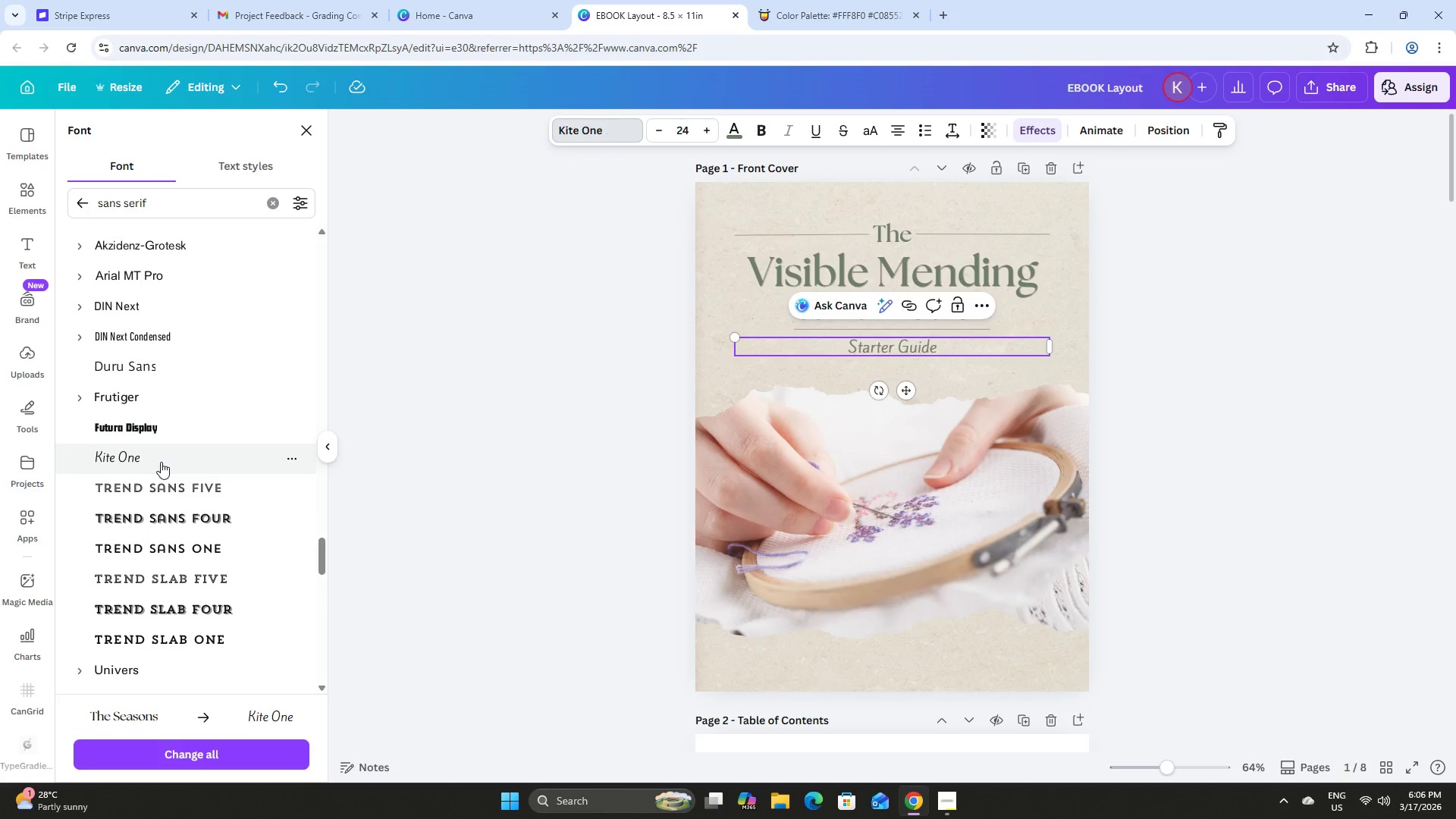 
left_click([1042, 135])
 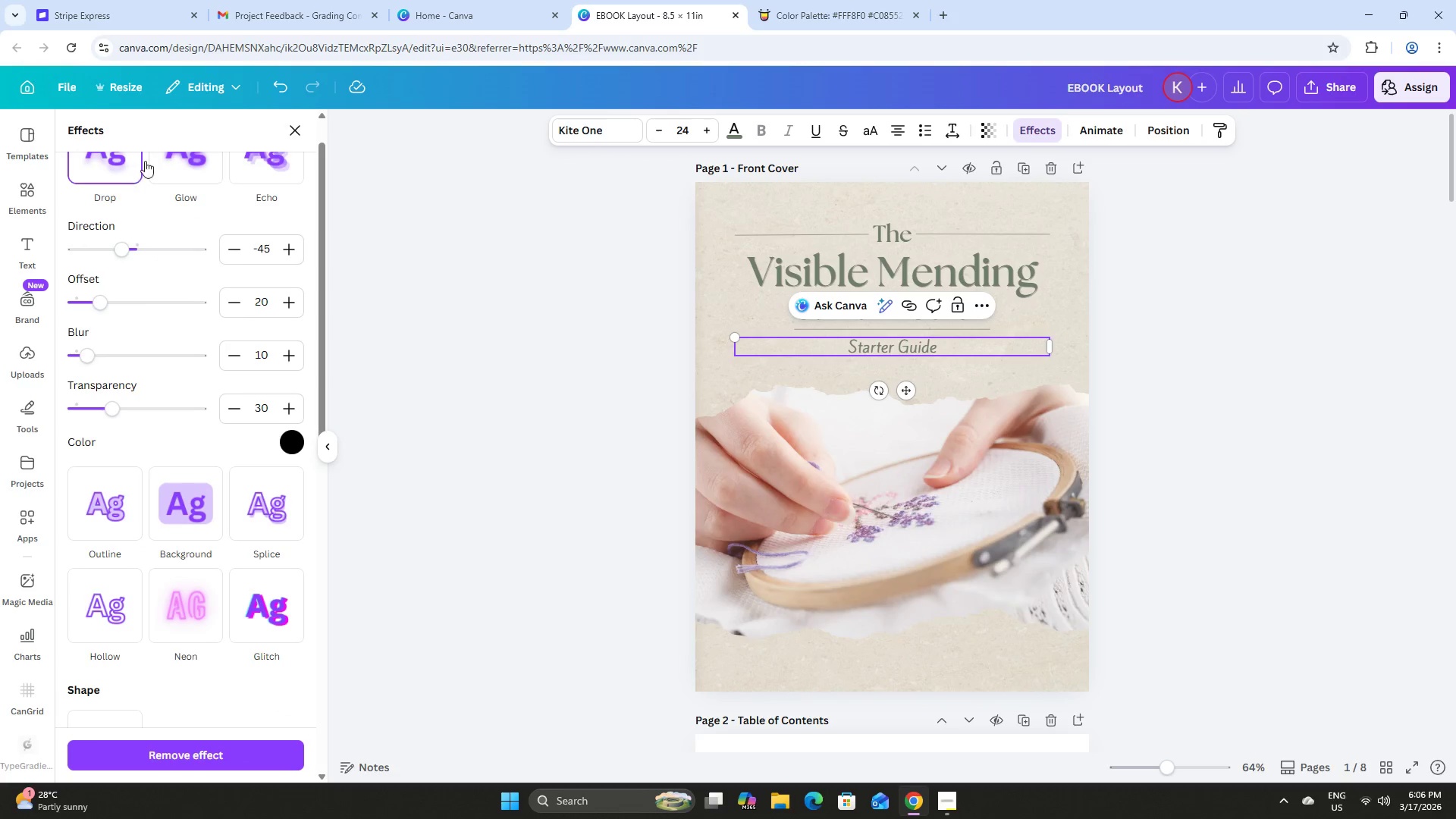 
left_click([174, 162])
 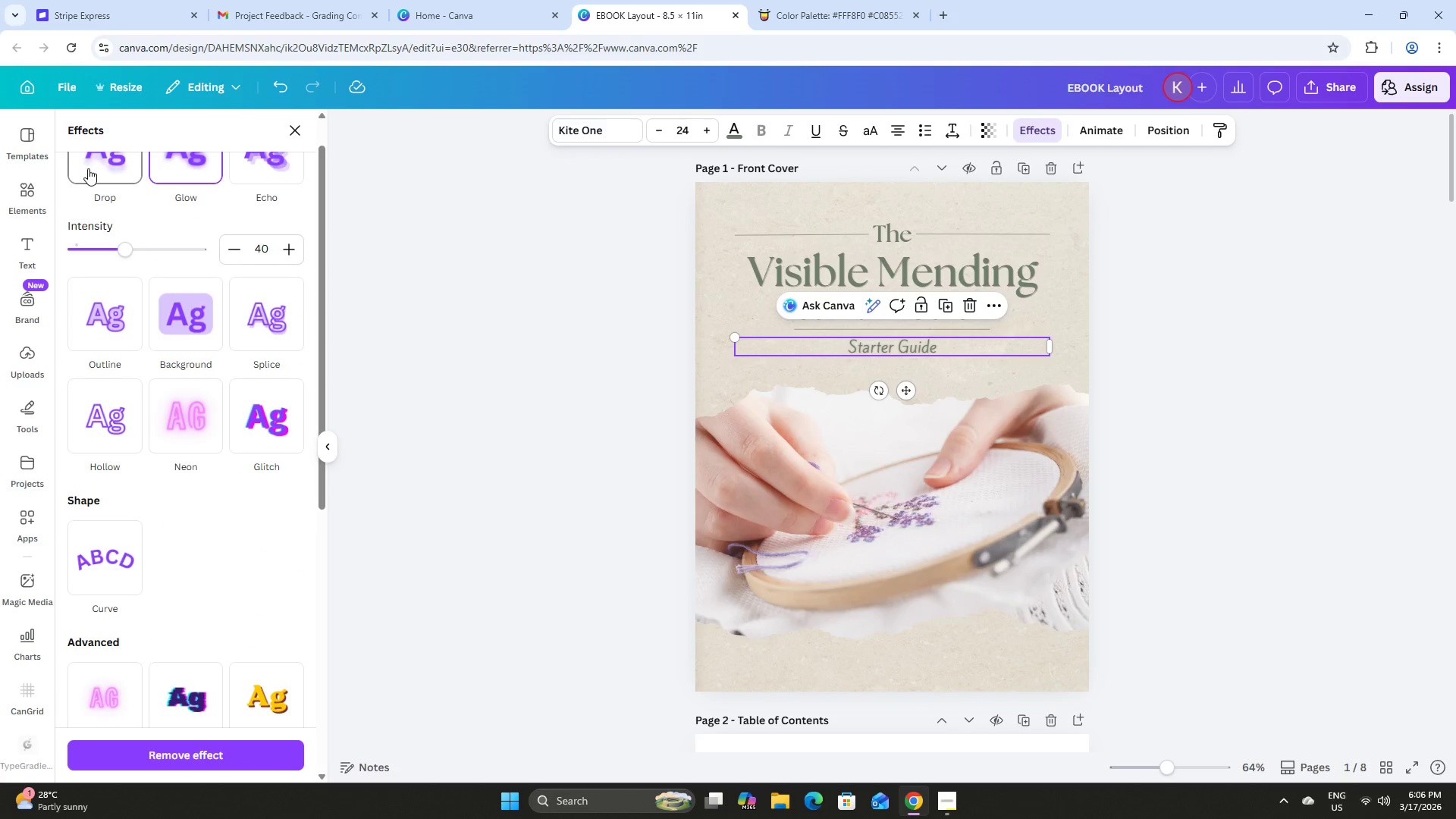 
left_click([88, 168])
 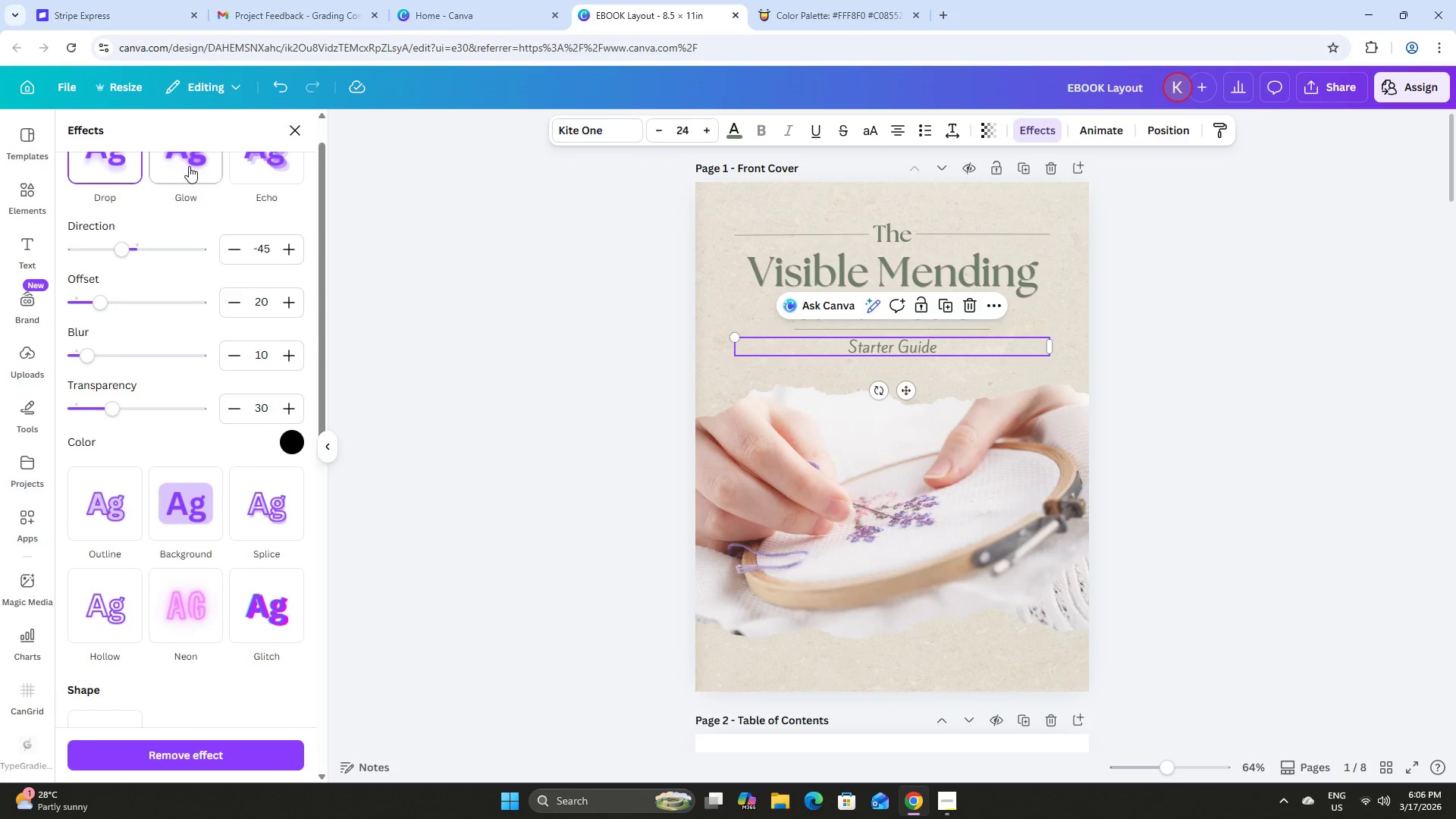 
double_click([189, 166])
 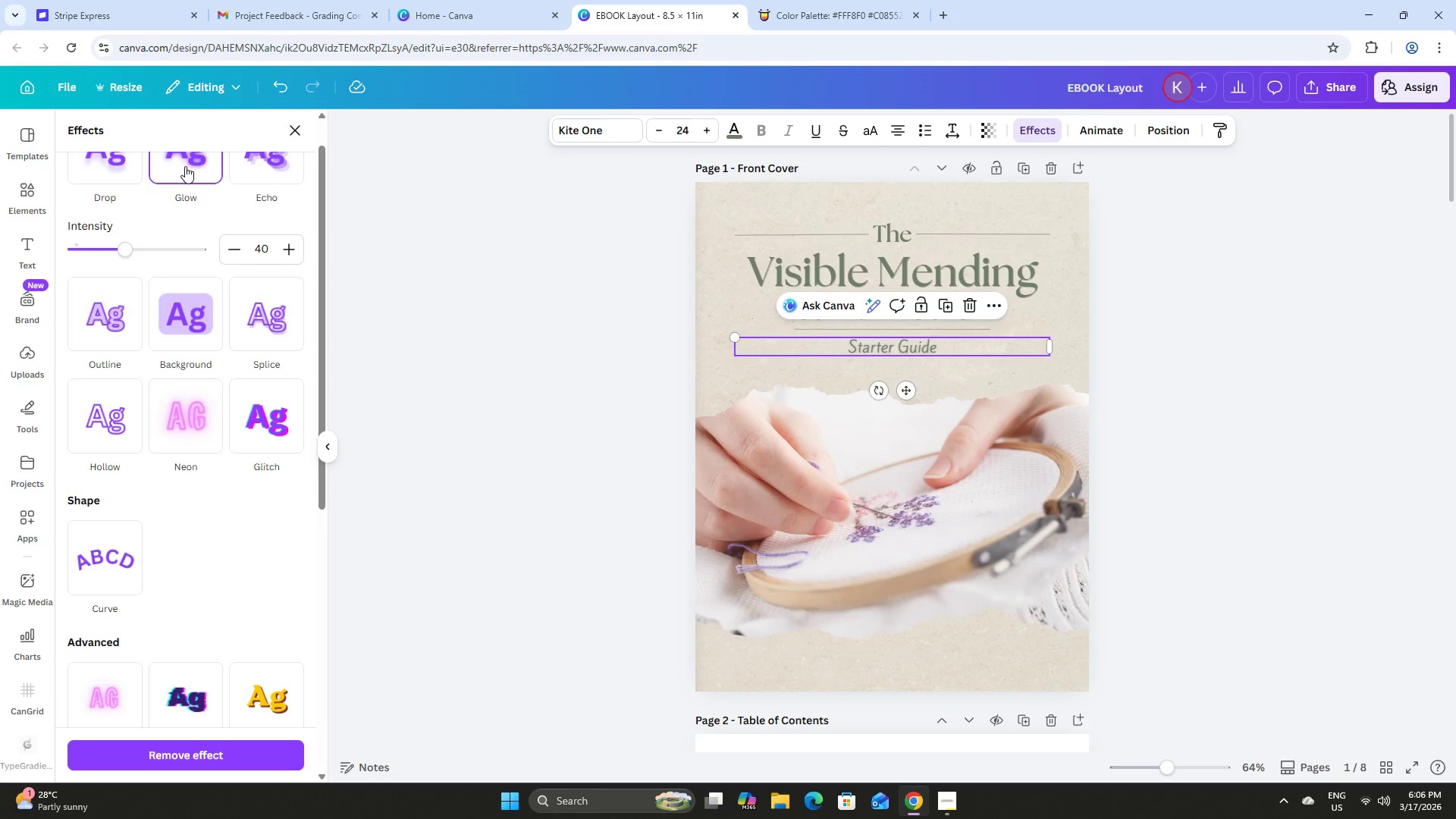 
left_click([109, 166])
 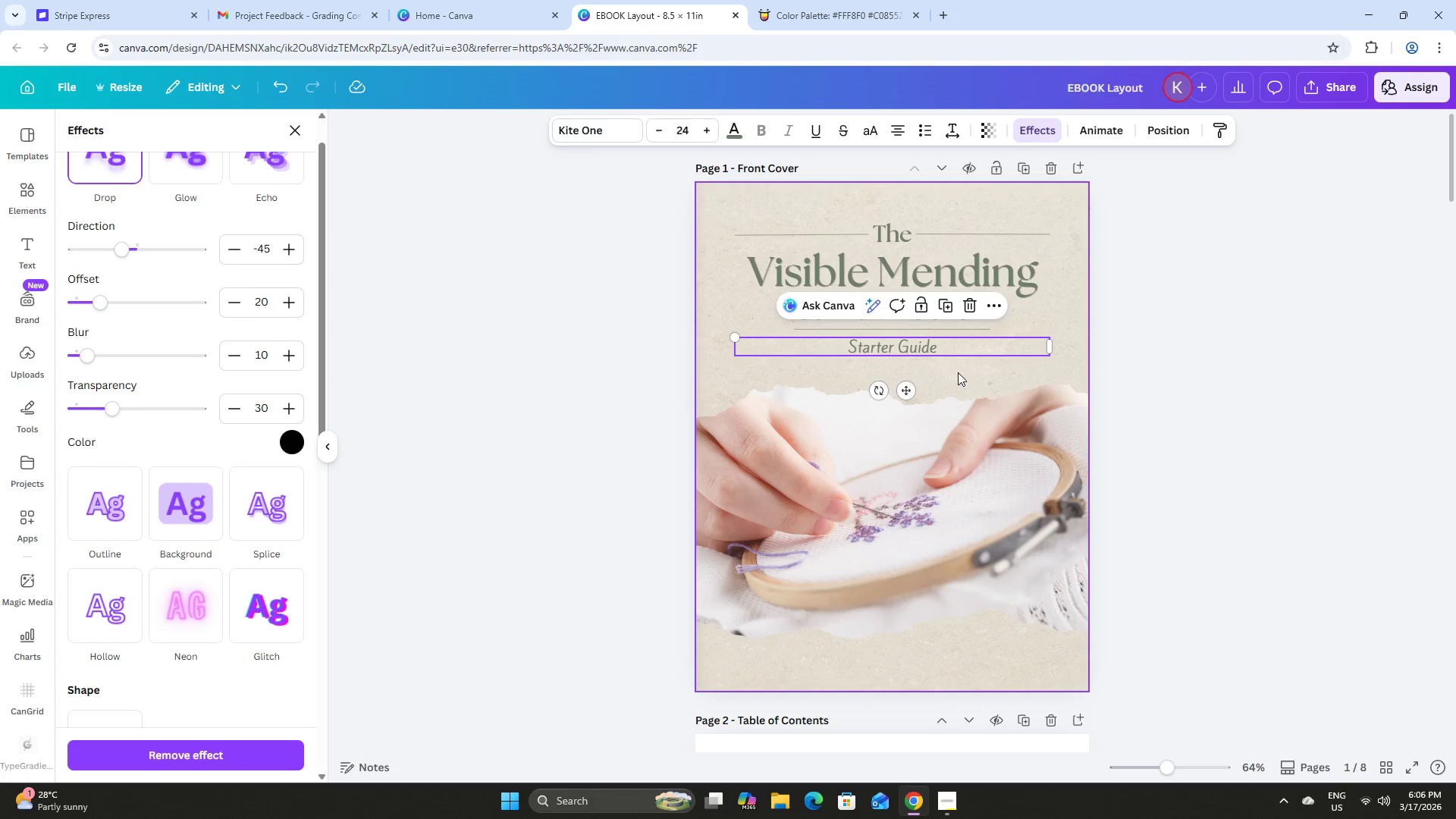 
left_click([939, 349])
 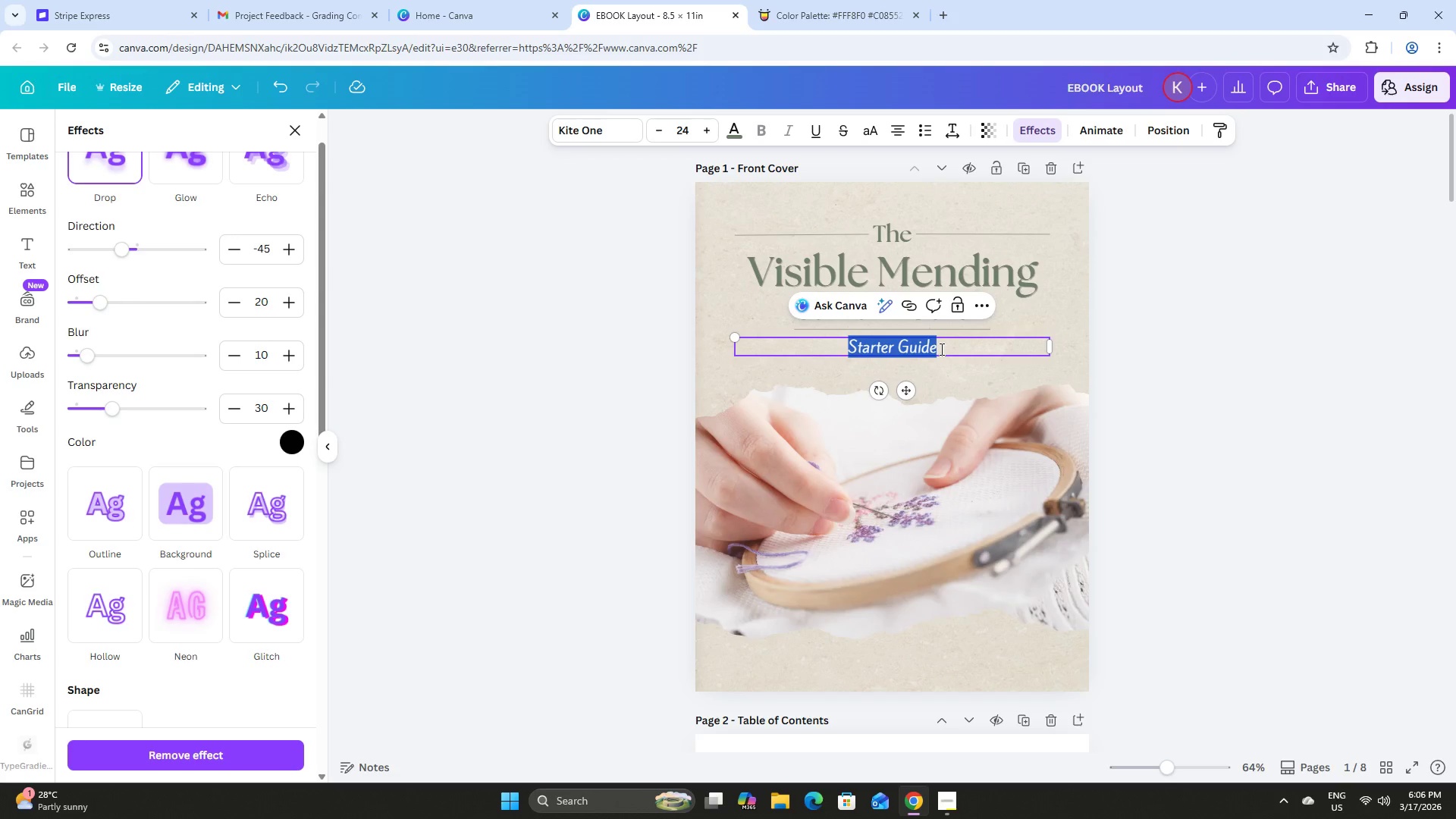 
wait(10.25)
 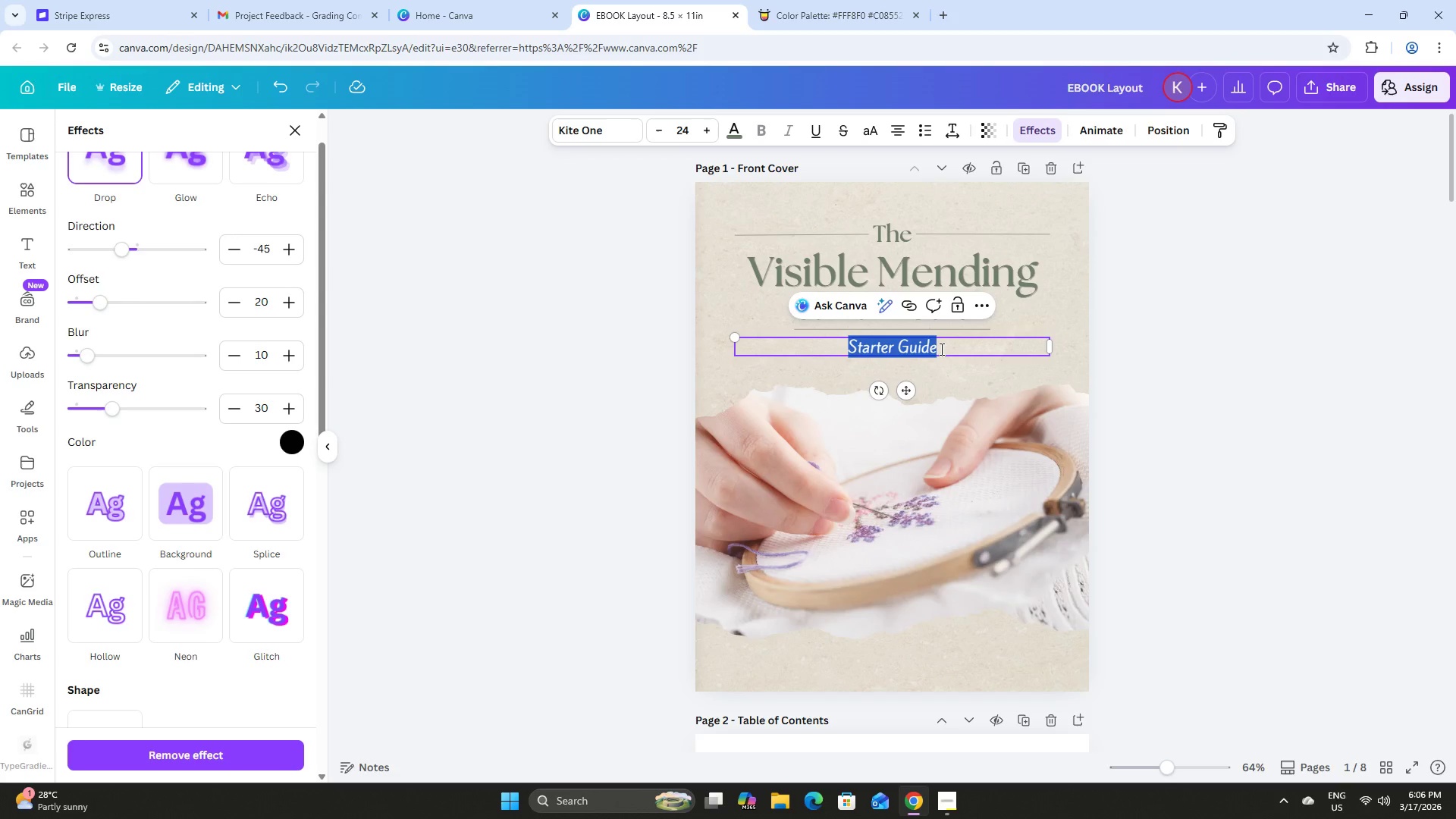 
type(A gentle introduction to expor)
key(Backspace)
 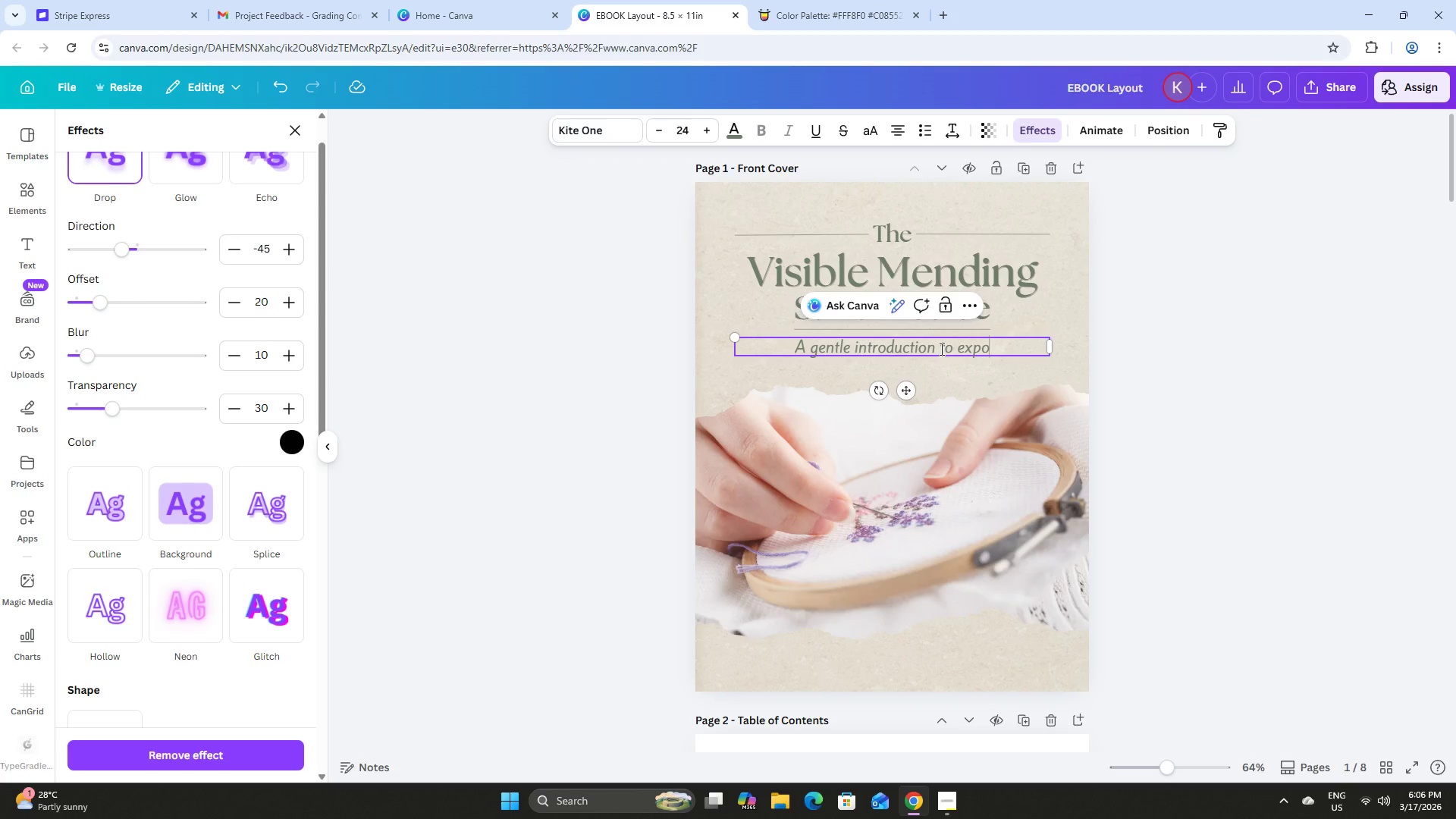 
wait(9.19)
 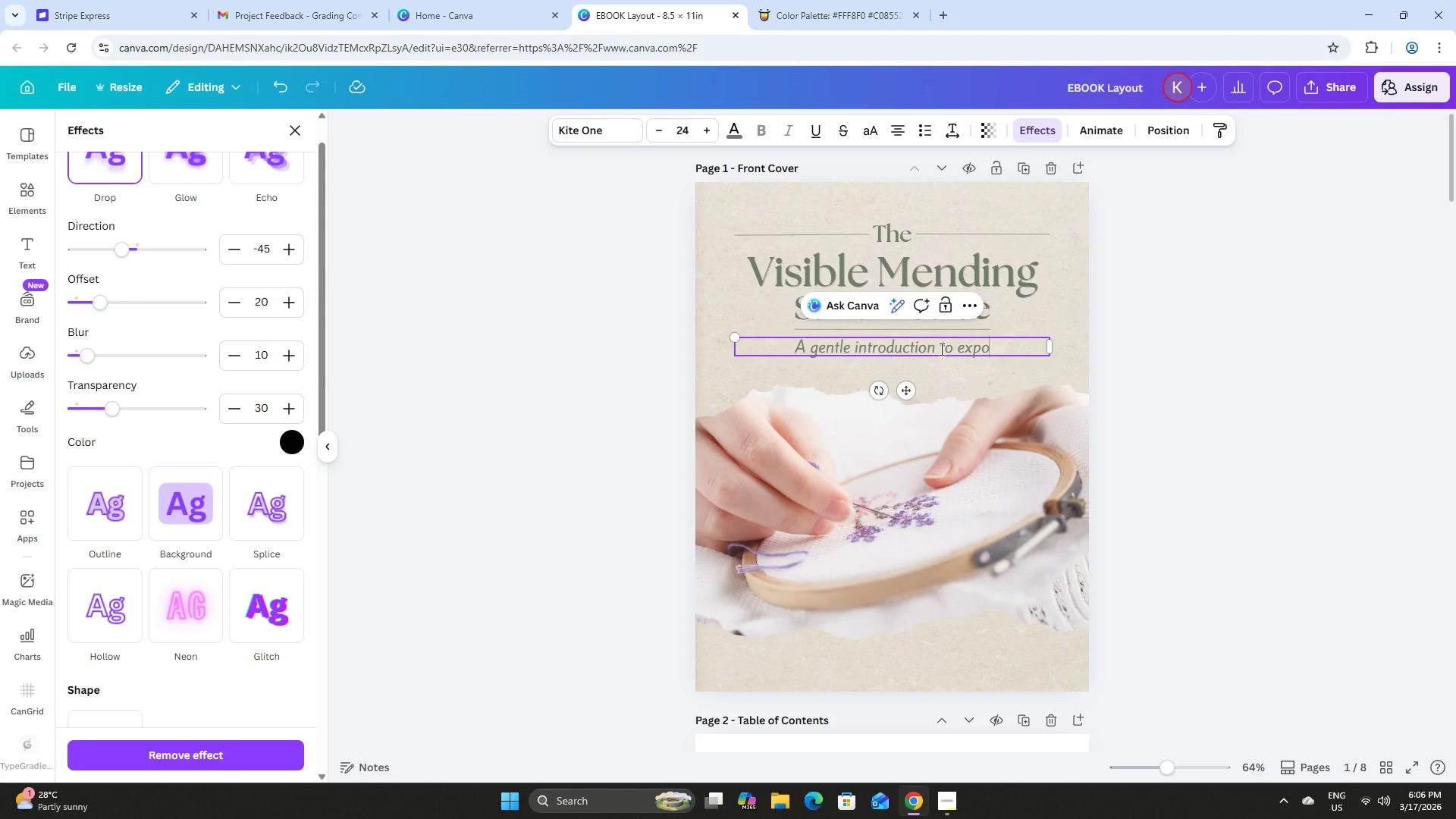 
key(Backspace)
 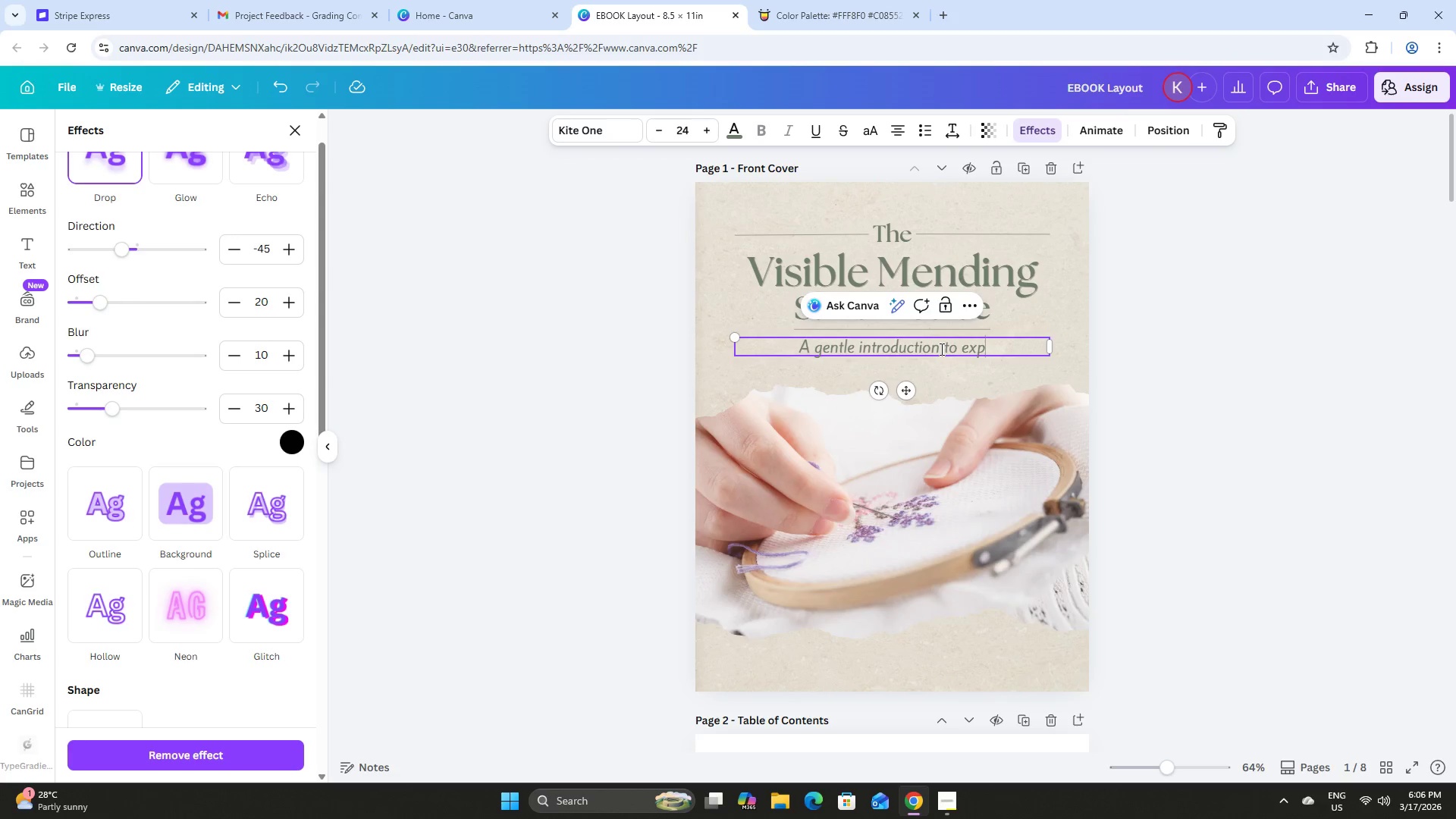 
key(Backspace)
 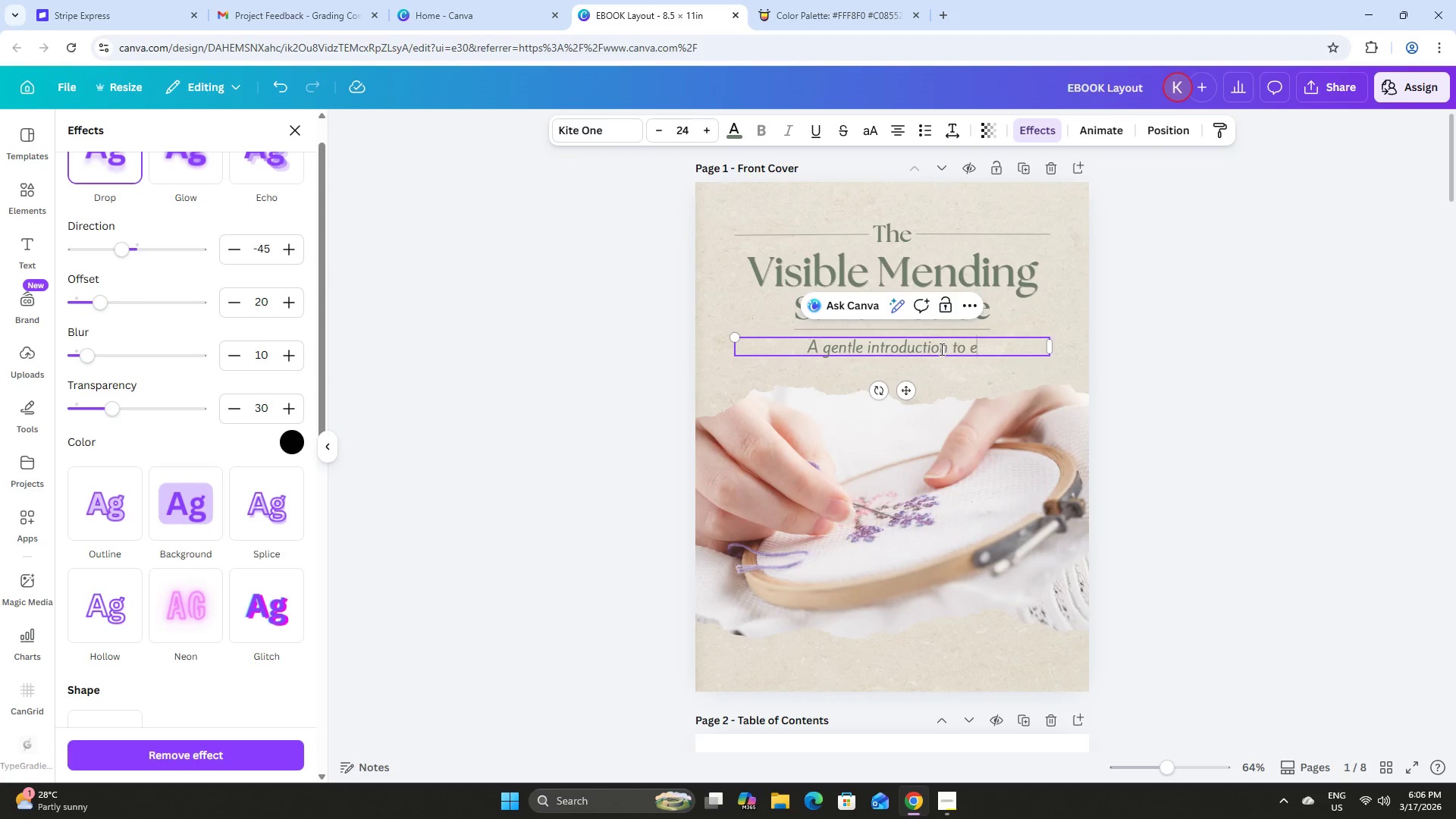 
key(Backspace)
 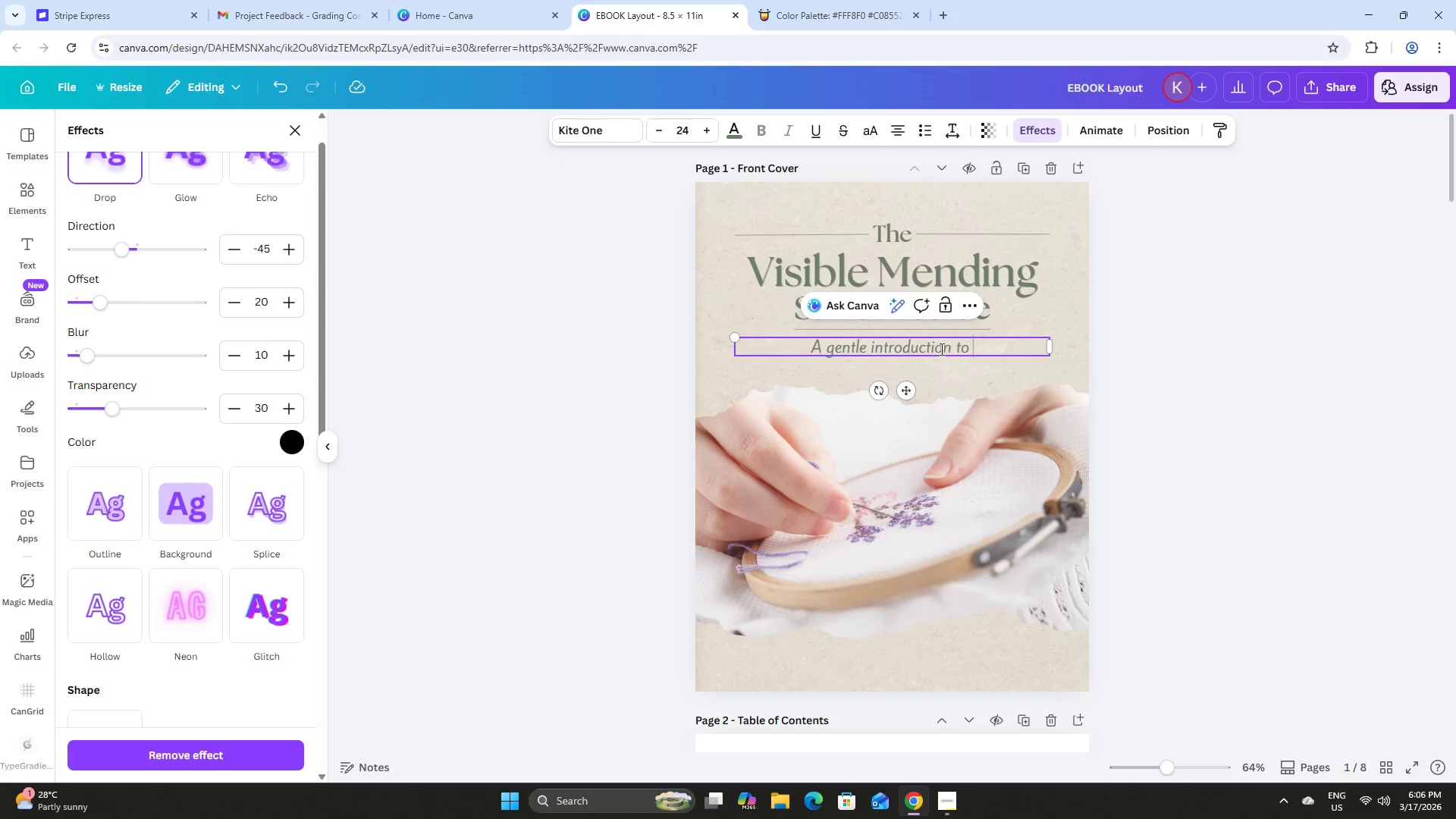 
key(Backspace)
 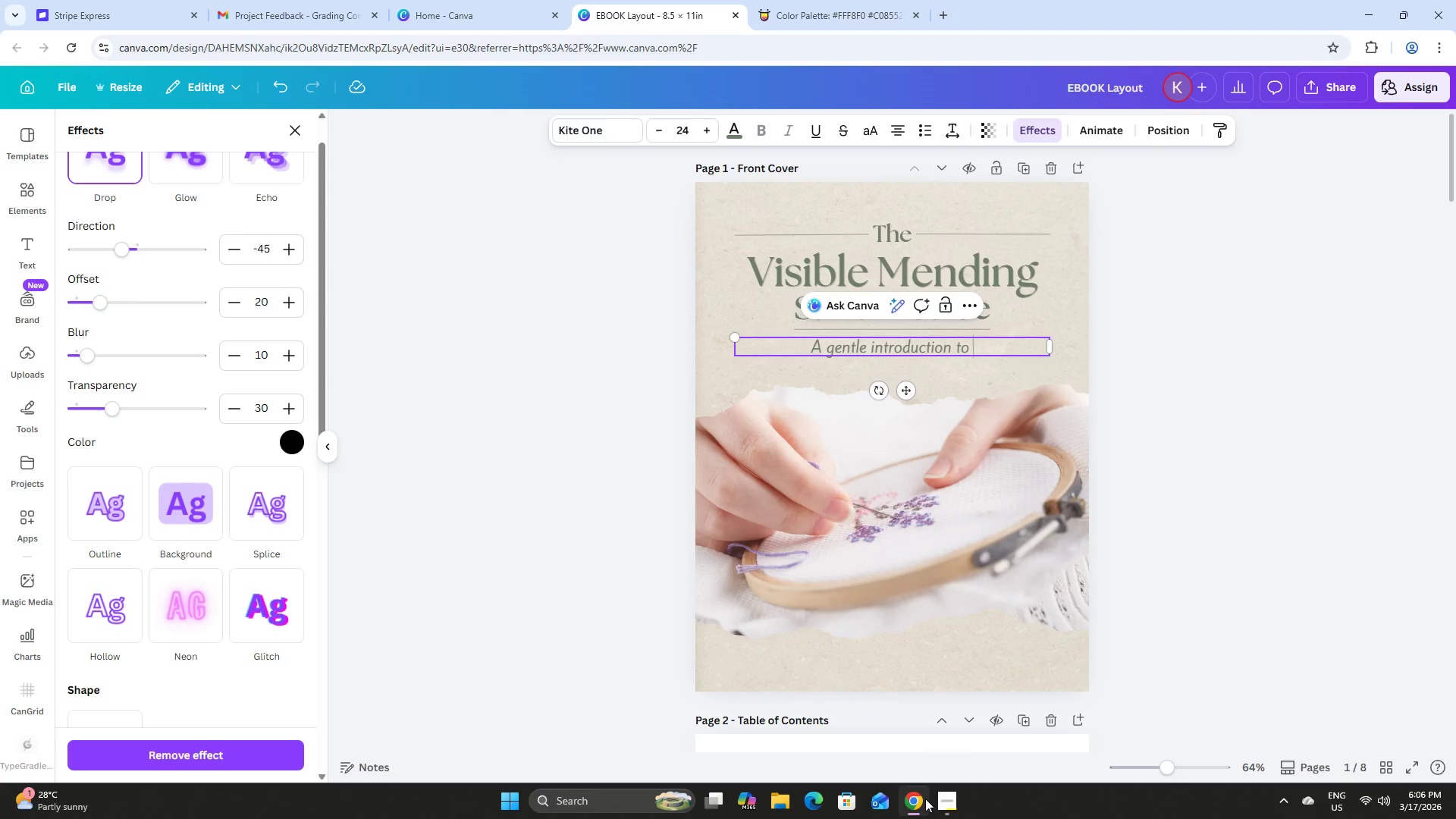 
left_click([937, 806])